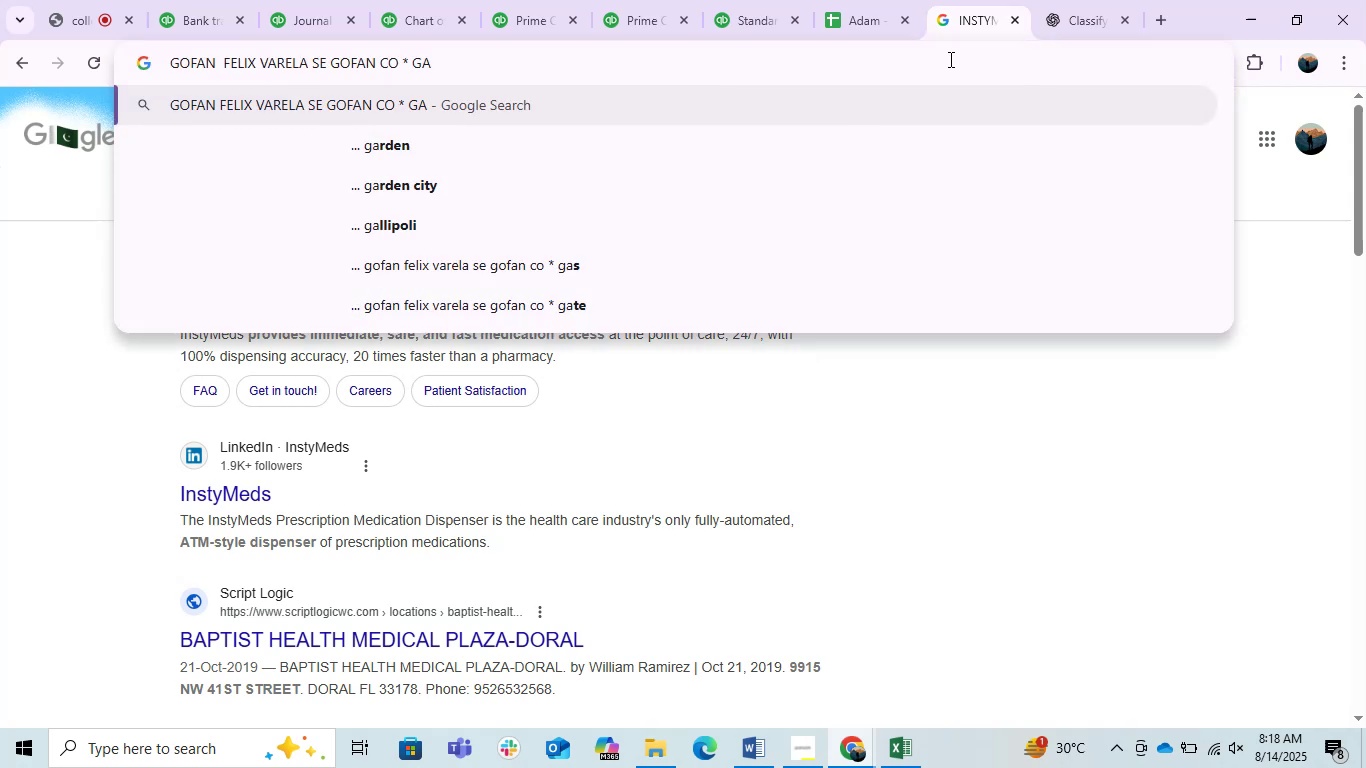 
key(Enter)
 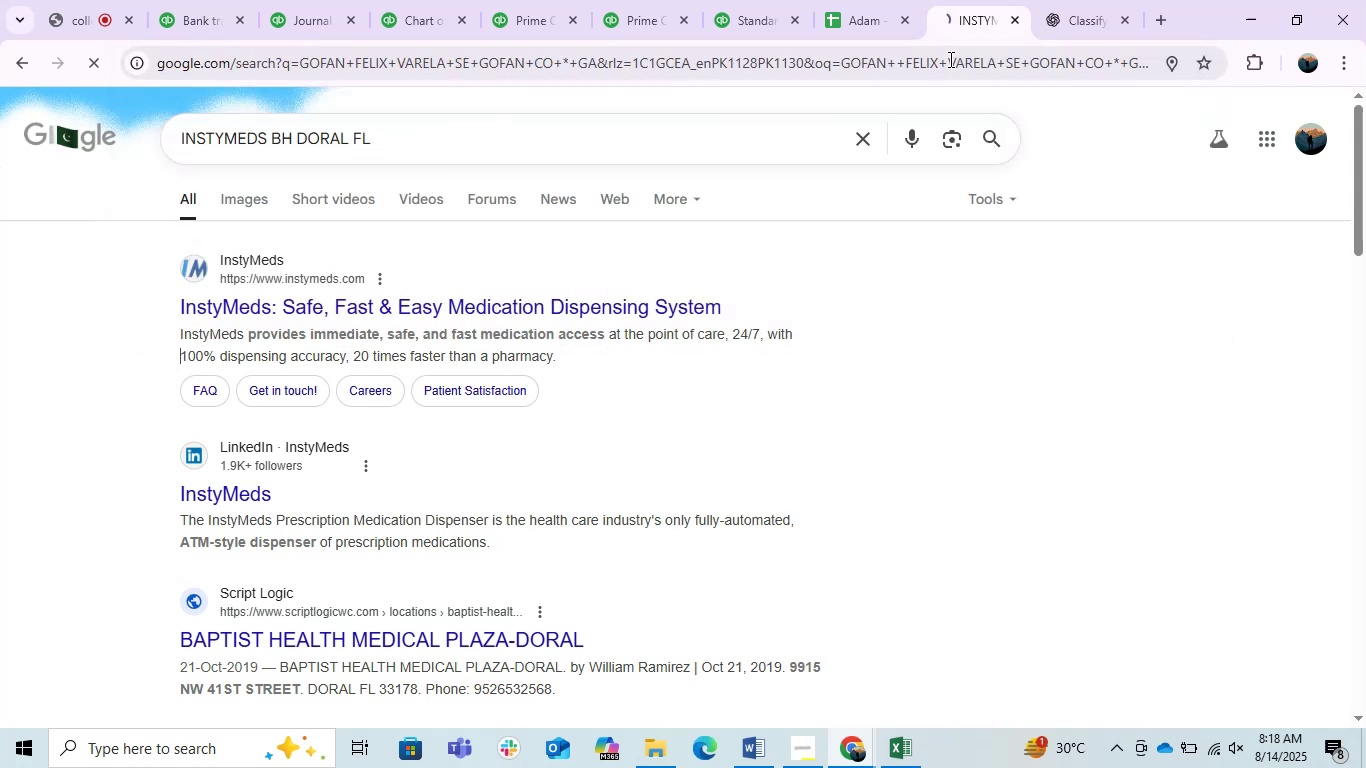 
mouse_move([888, 65])
 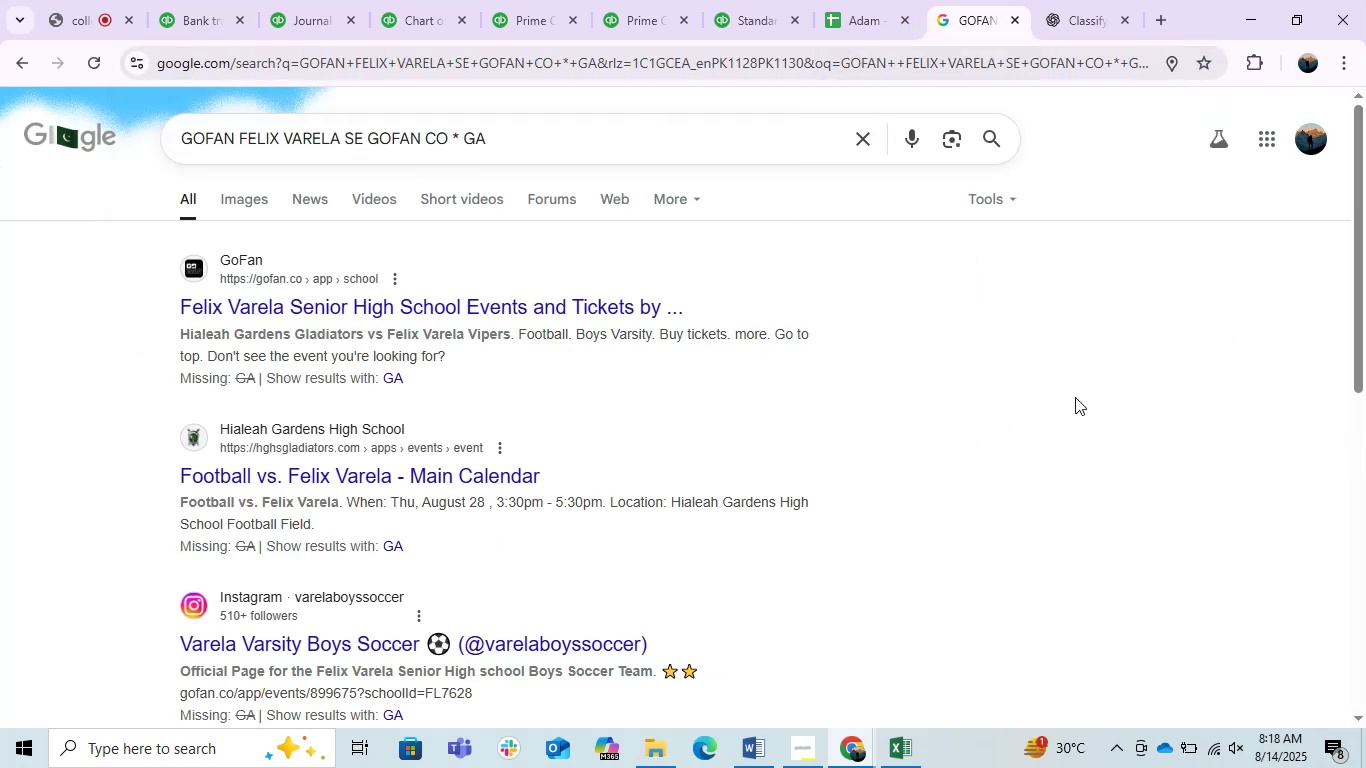 
wait(6.11)
 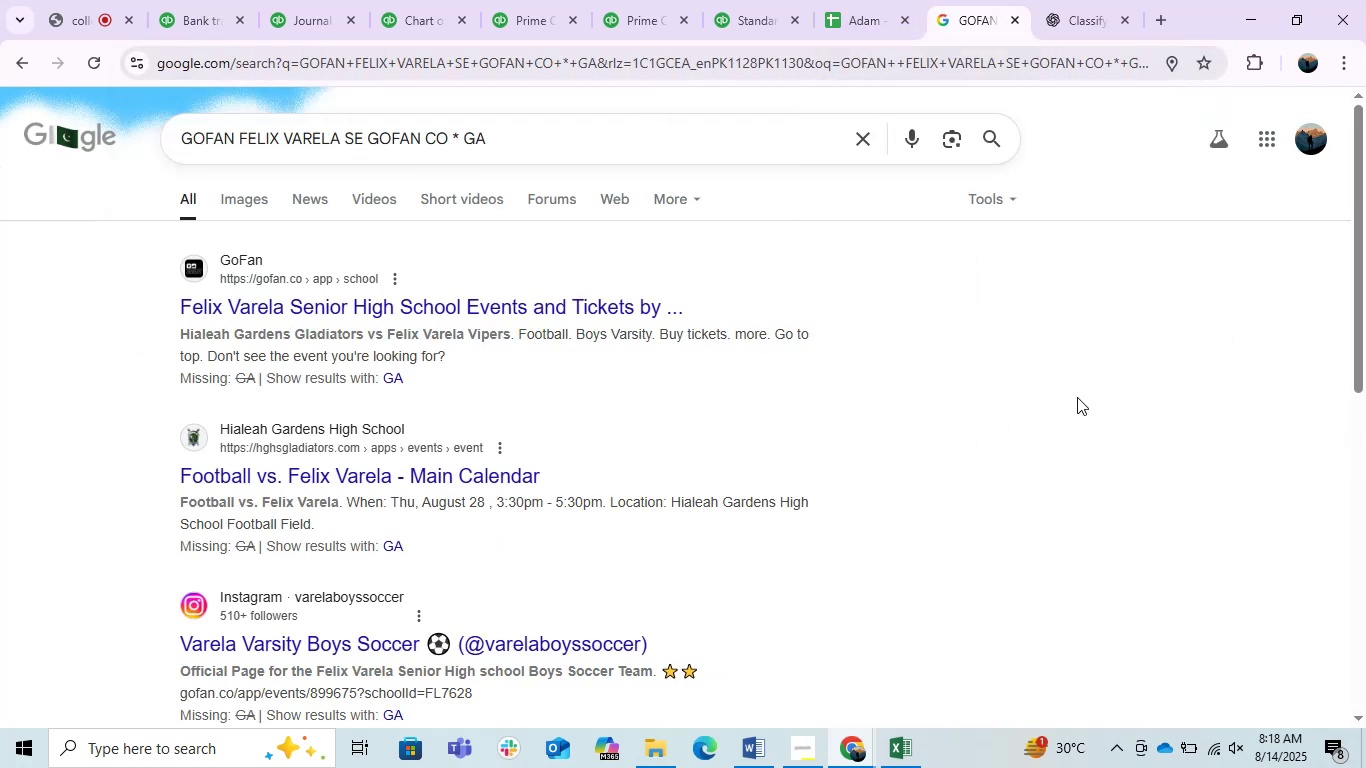 
left_click([205, 0])
 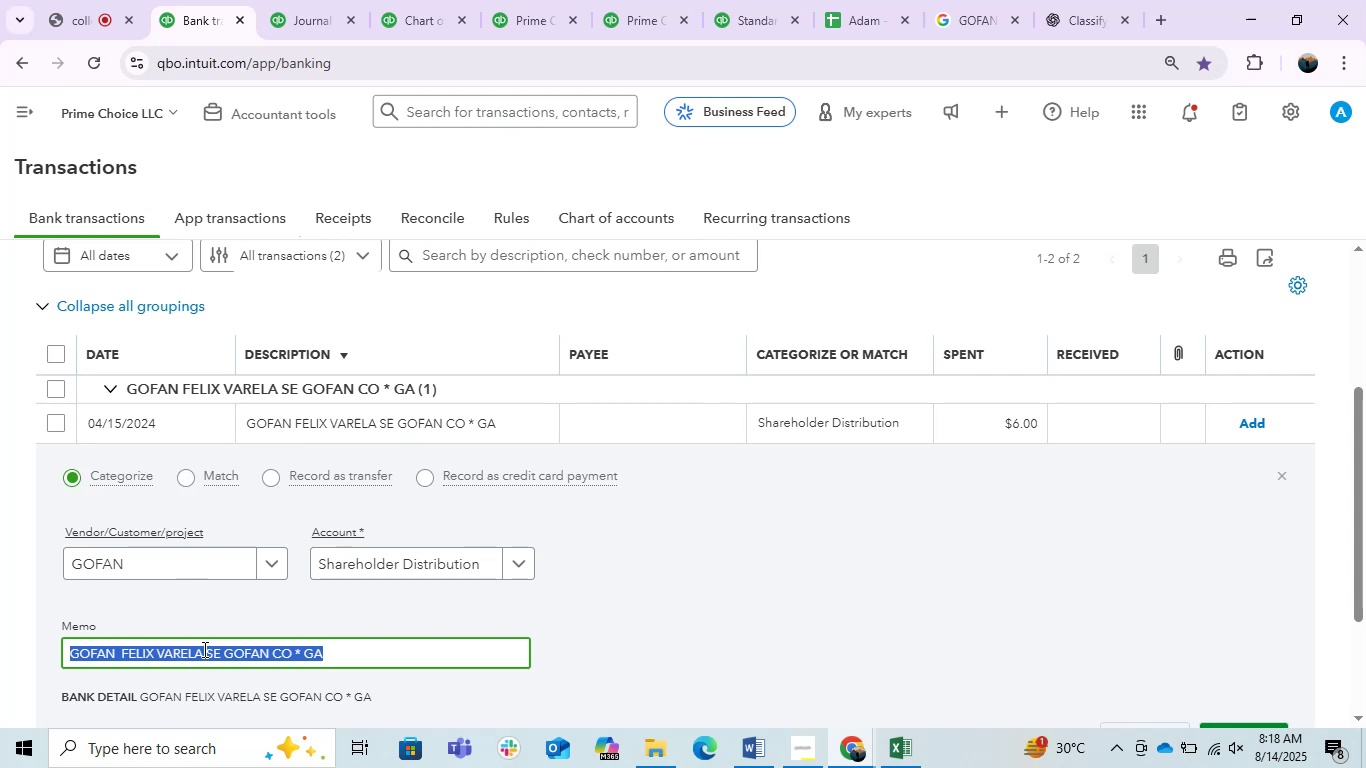 
left_click([203, 649])
 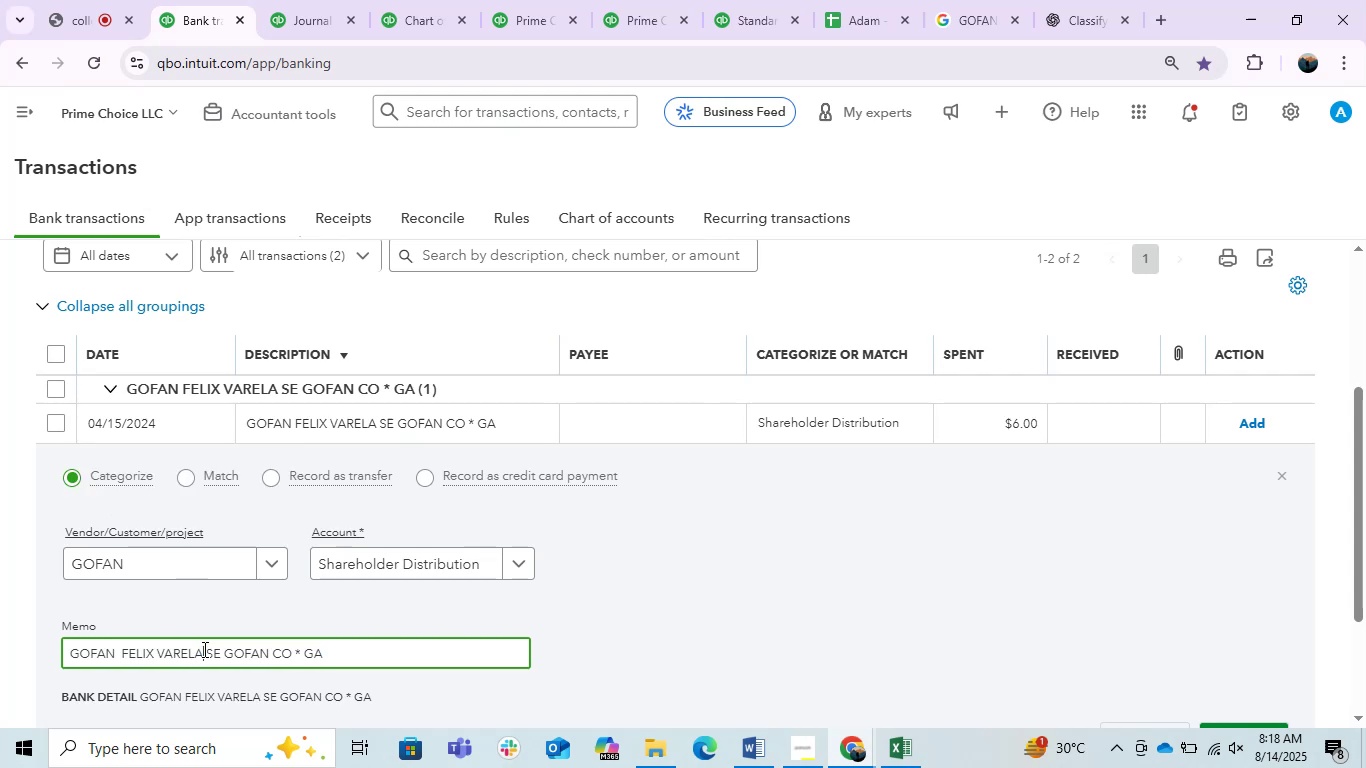 
left_click_drag(start_coordinate=[203, 649], to_coordinate=[129, 662])
 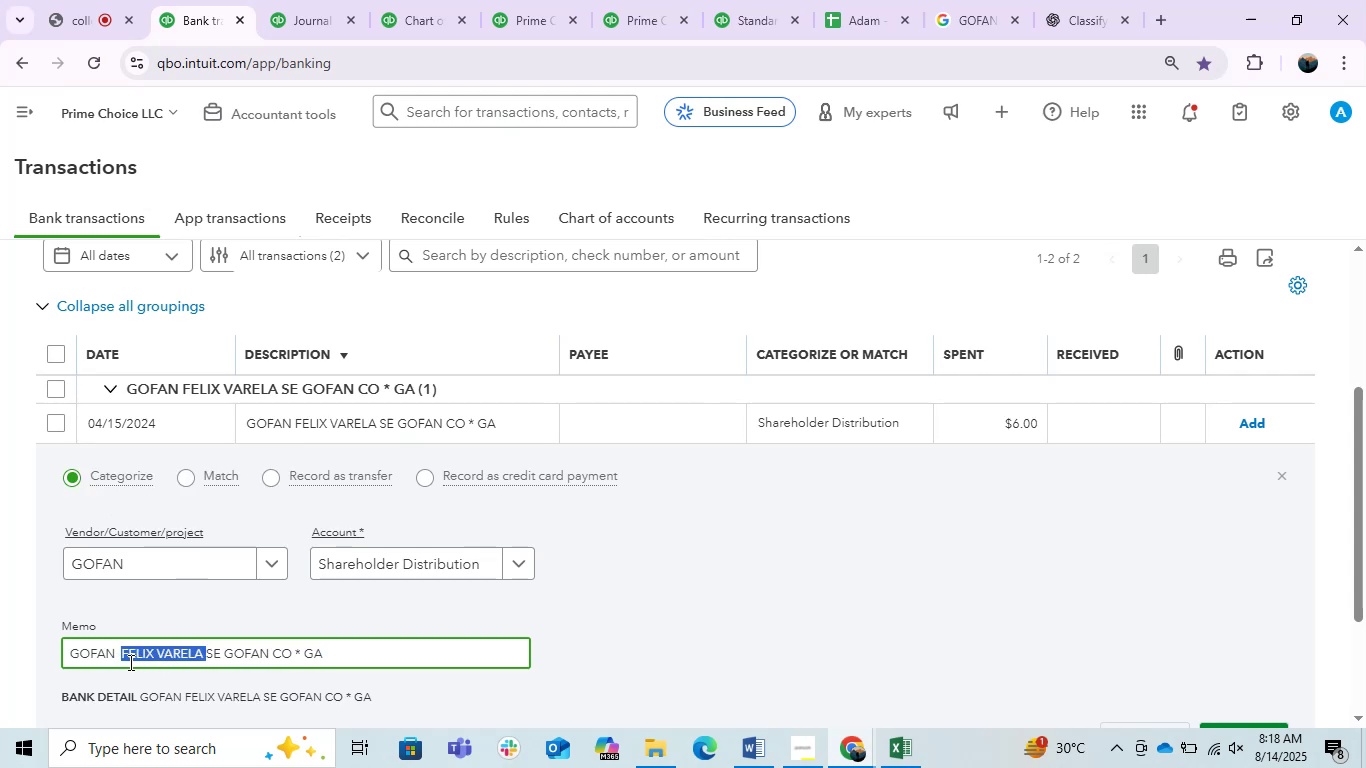 
key(Control+C)
 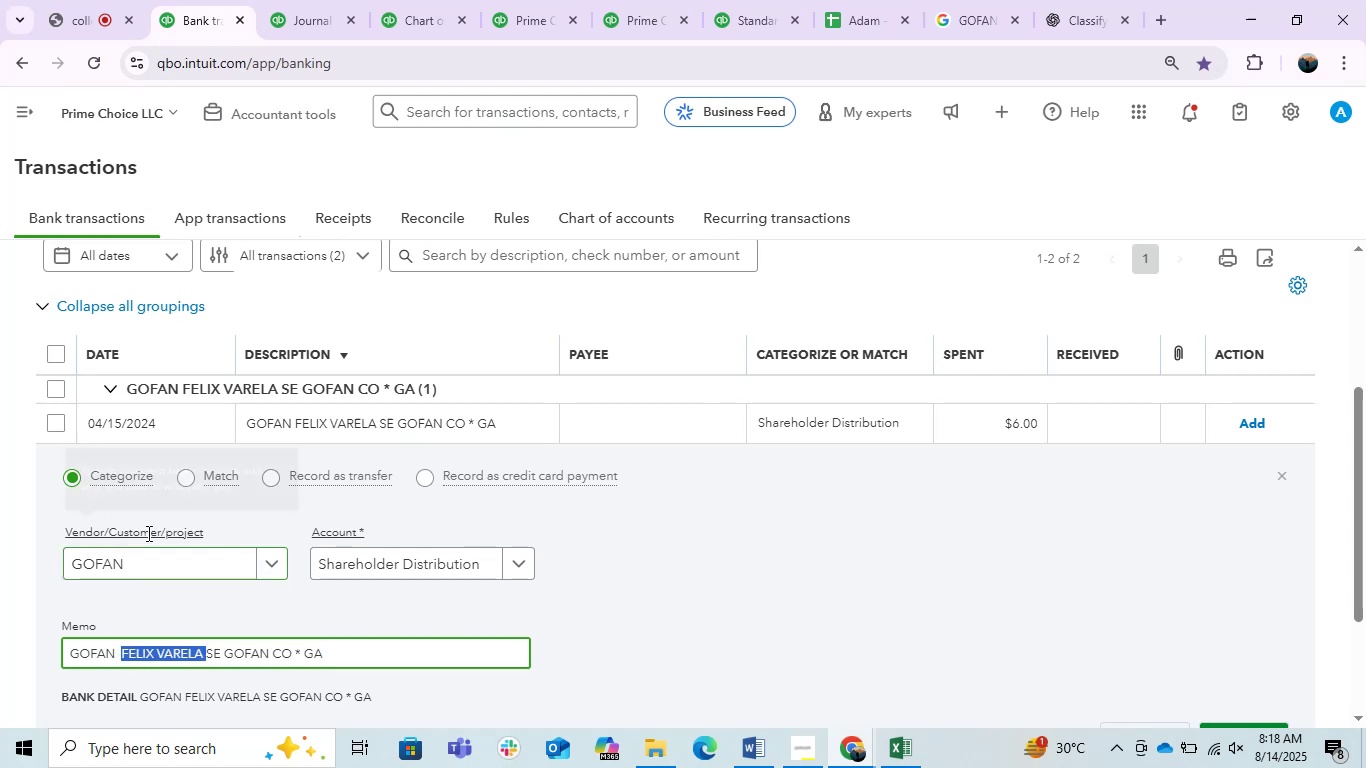 
left_click([147, 533])
 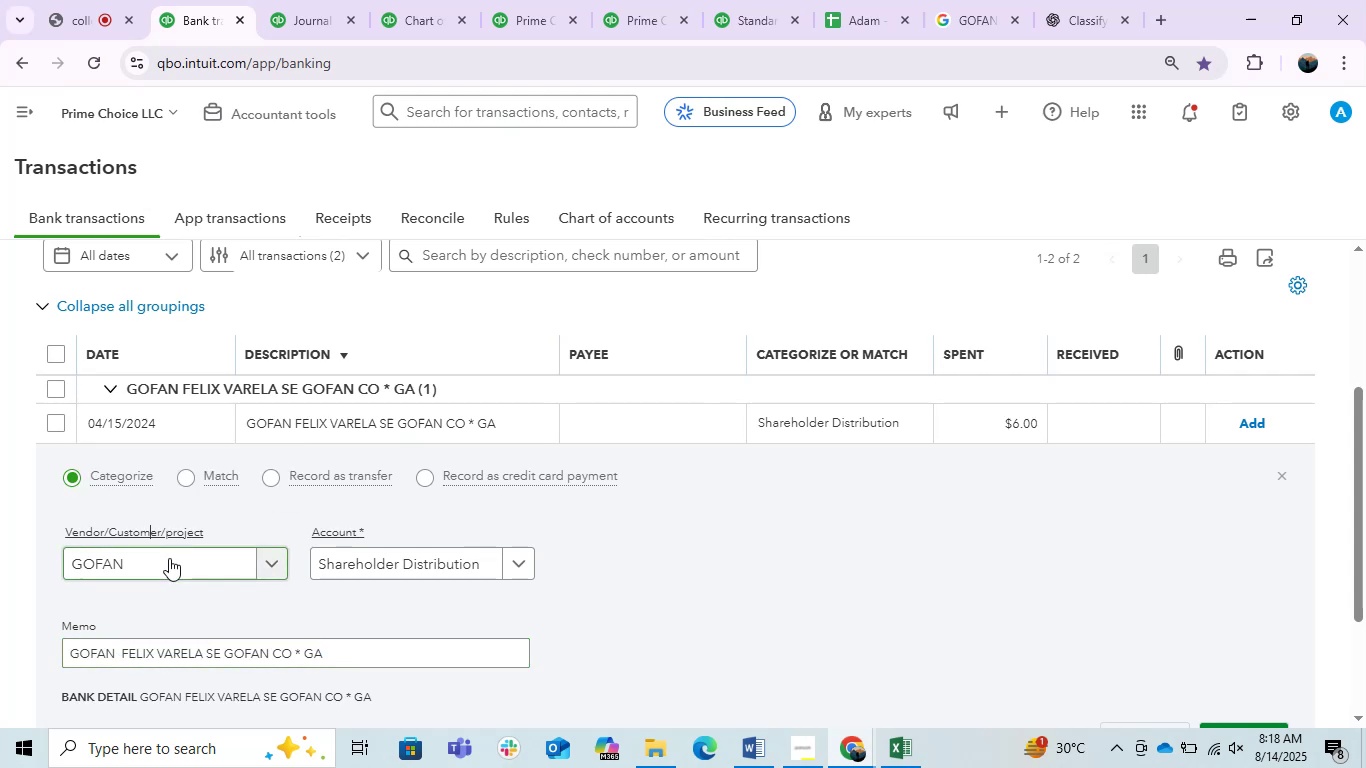 
left_click([169, 558])
 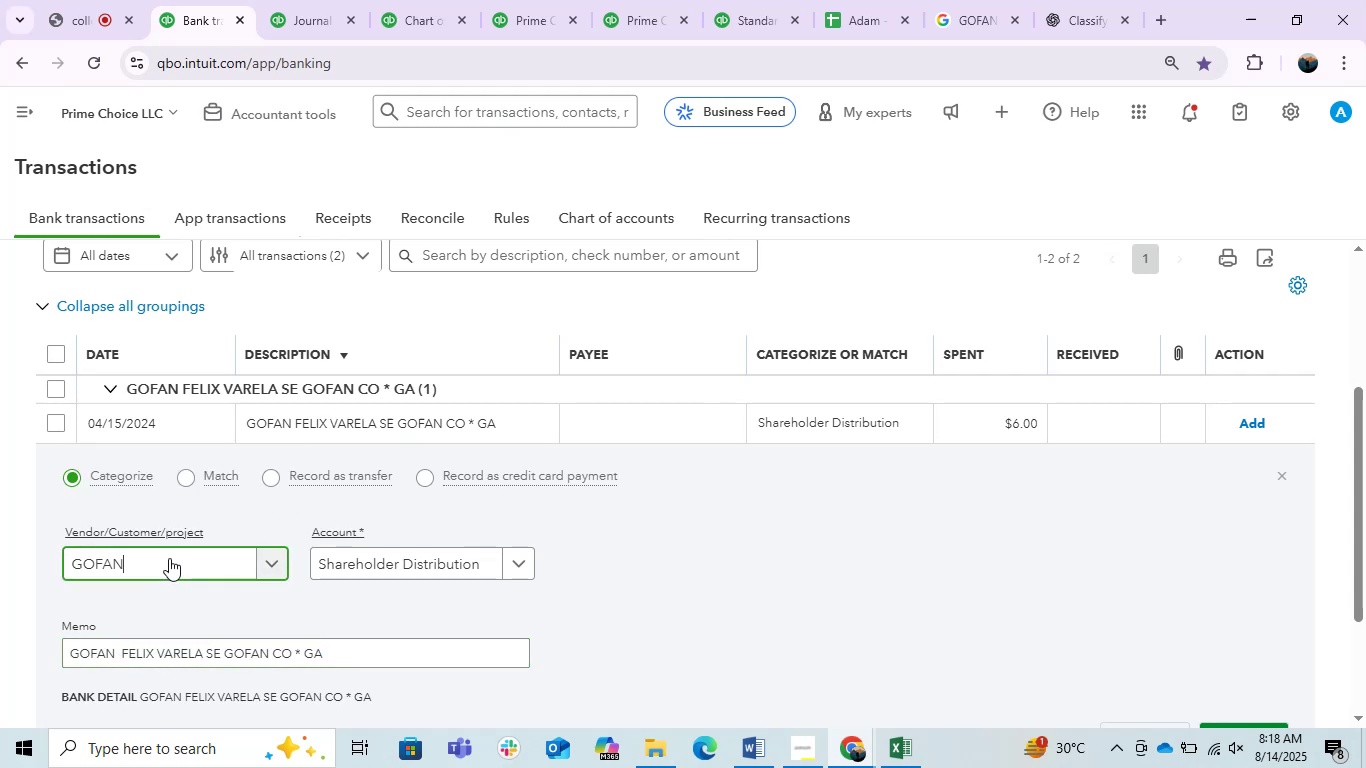 
key(Control+V)
 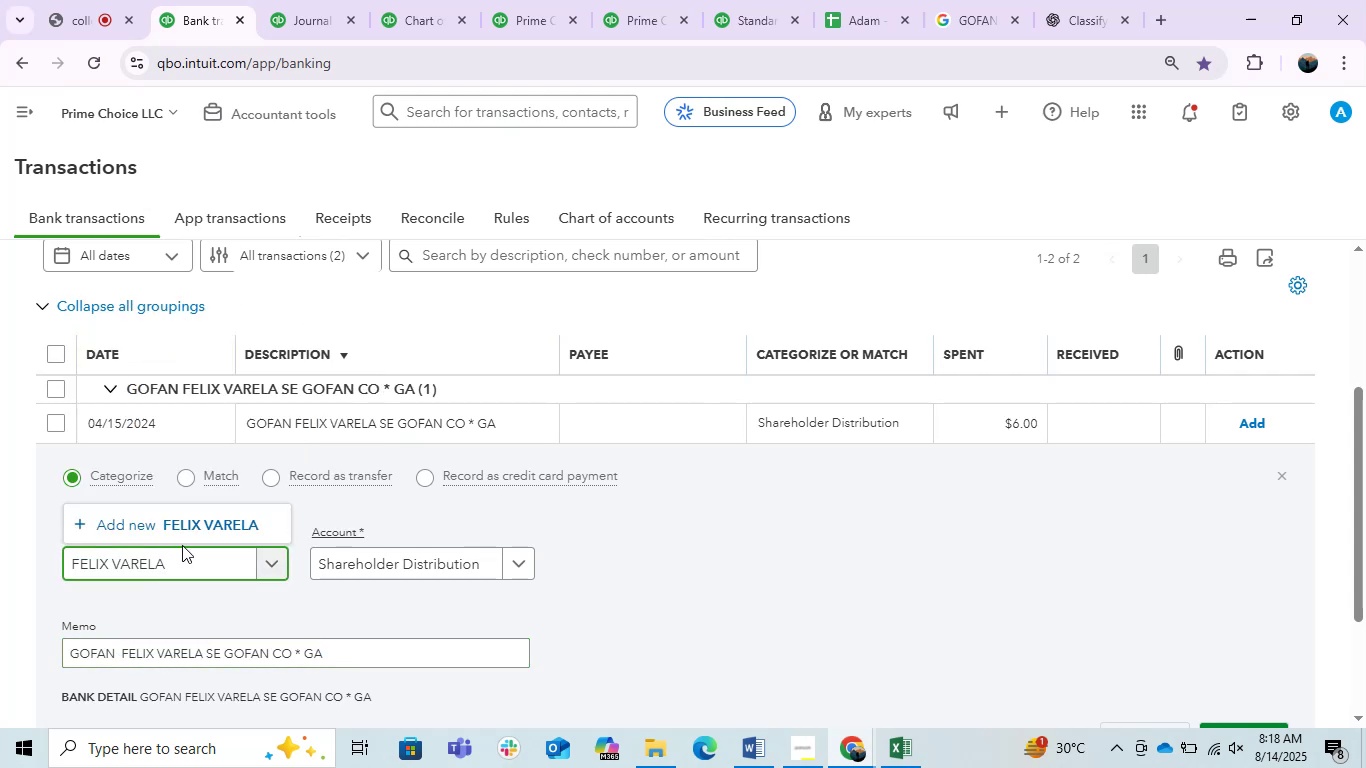 
left_click([205, 518])
 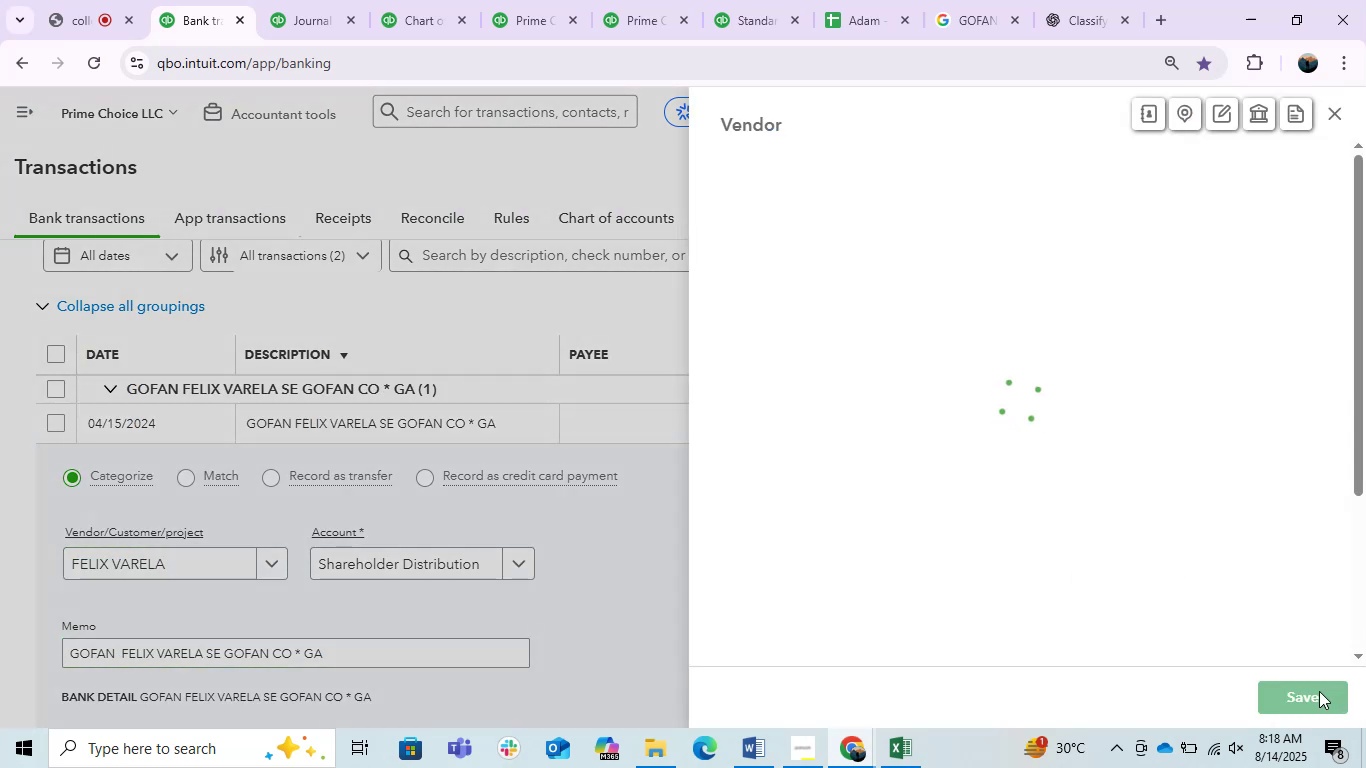 
left_click([1314, 691])
 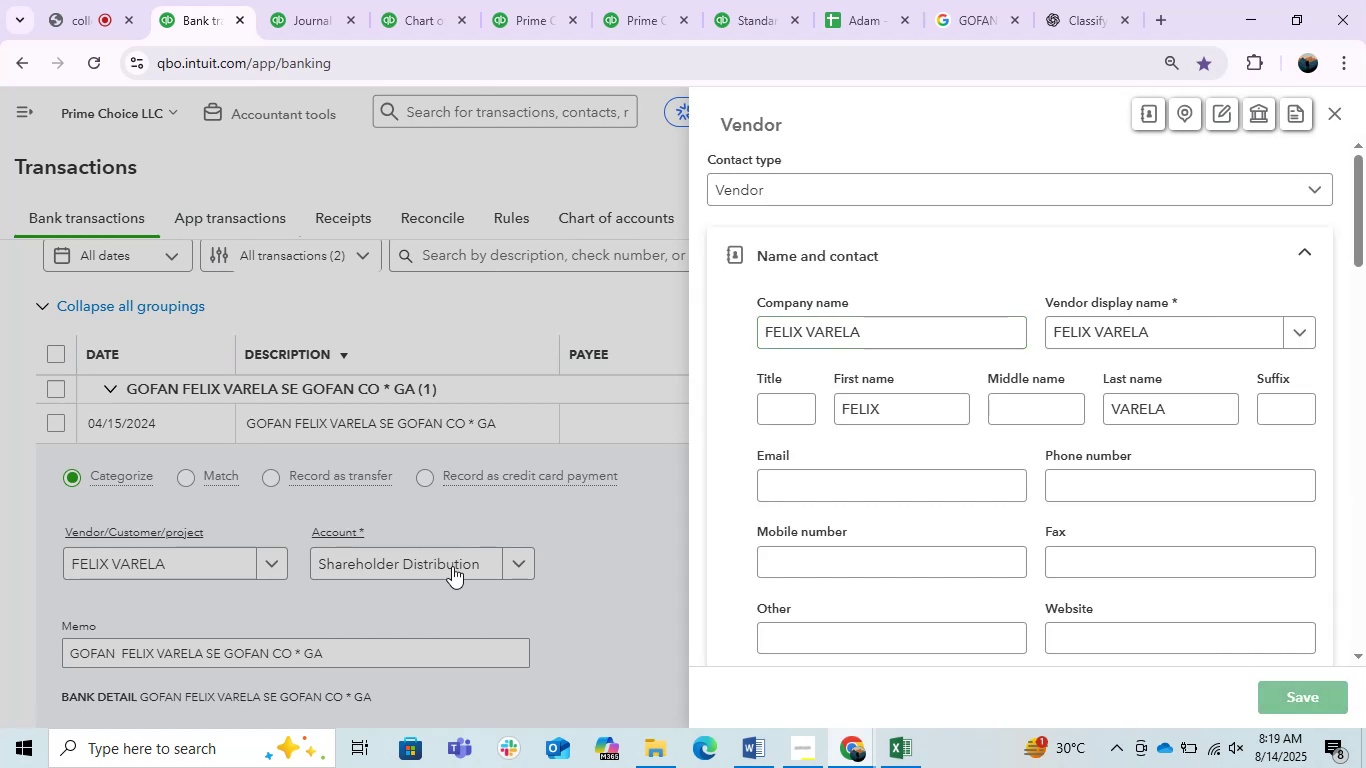 
left_click([452, 566])
 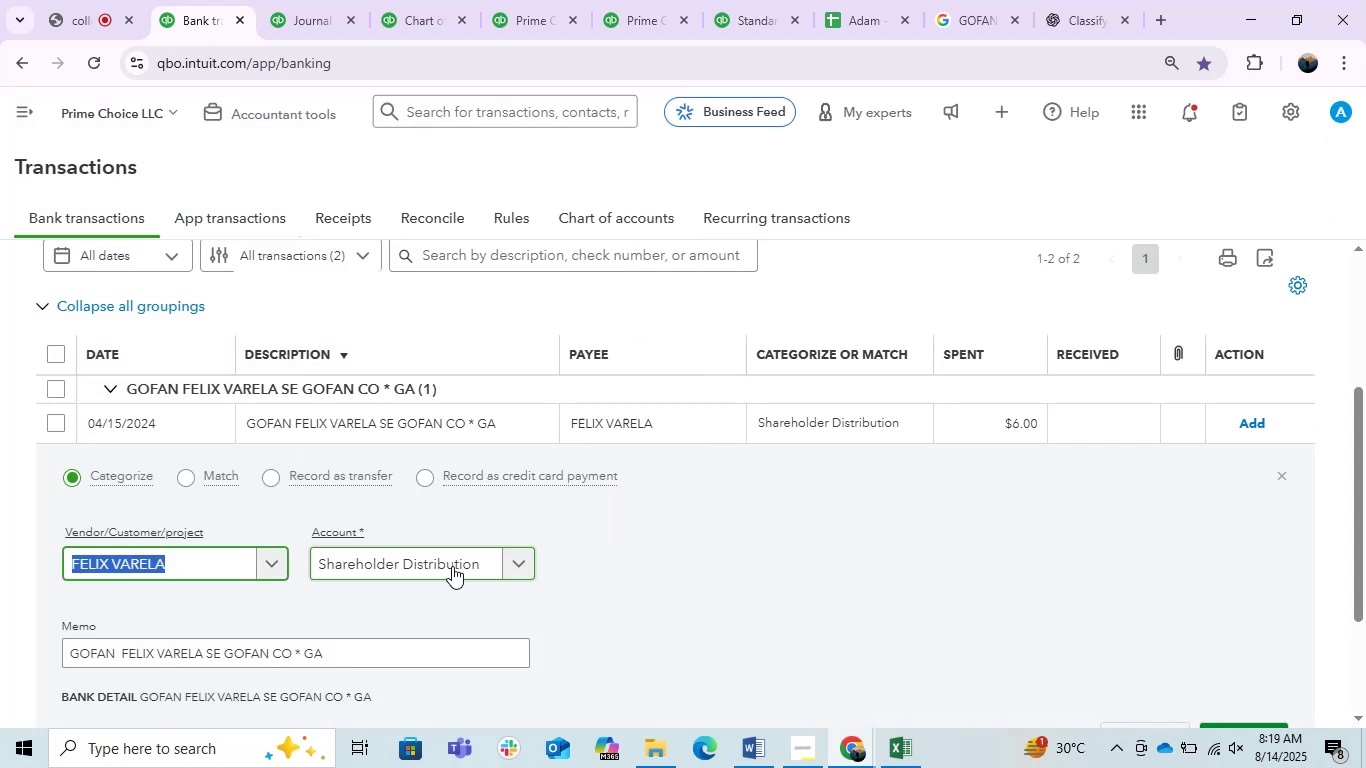 
type(tra)
 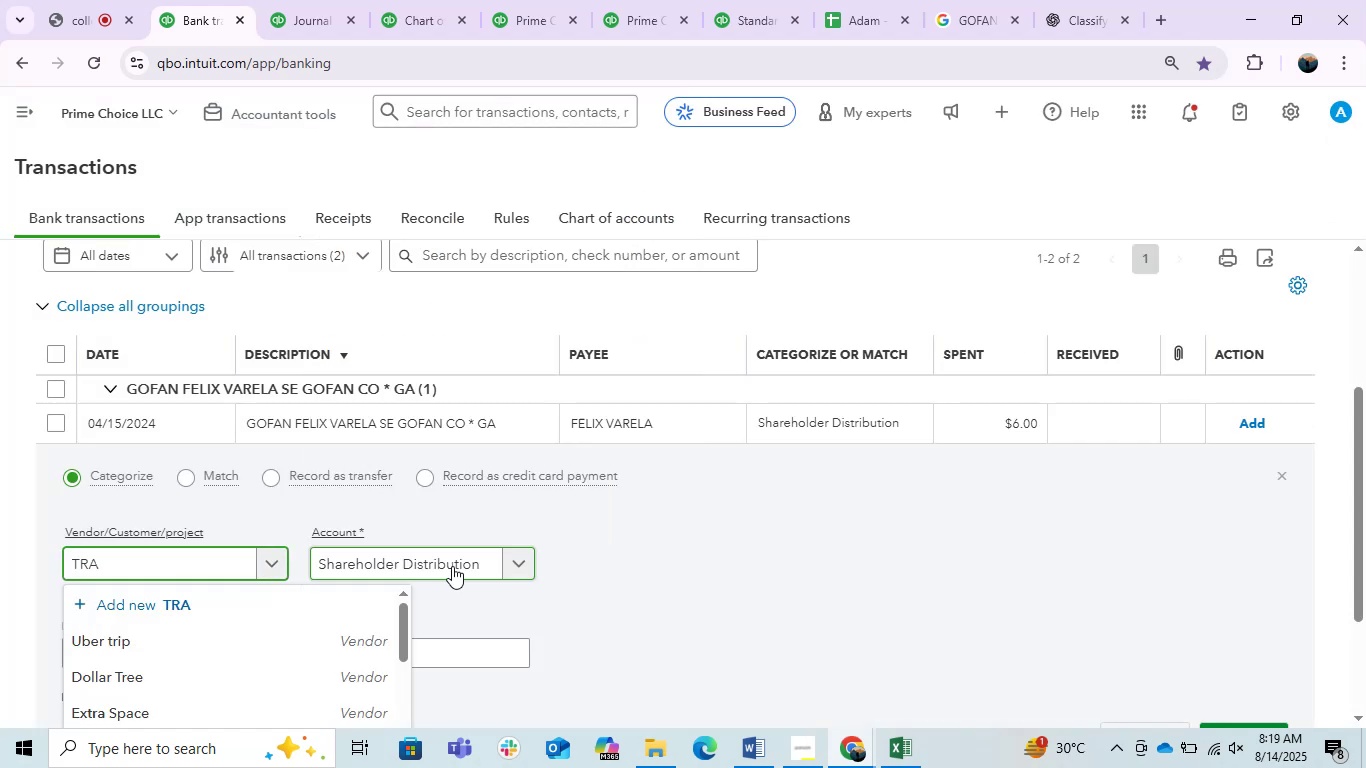 
key(Control+Z)
 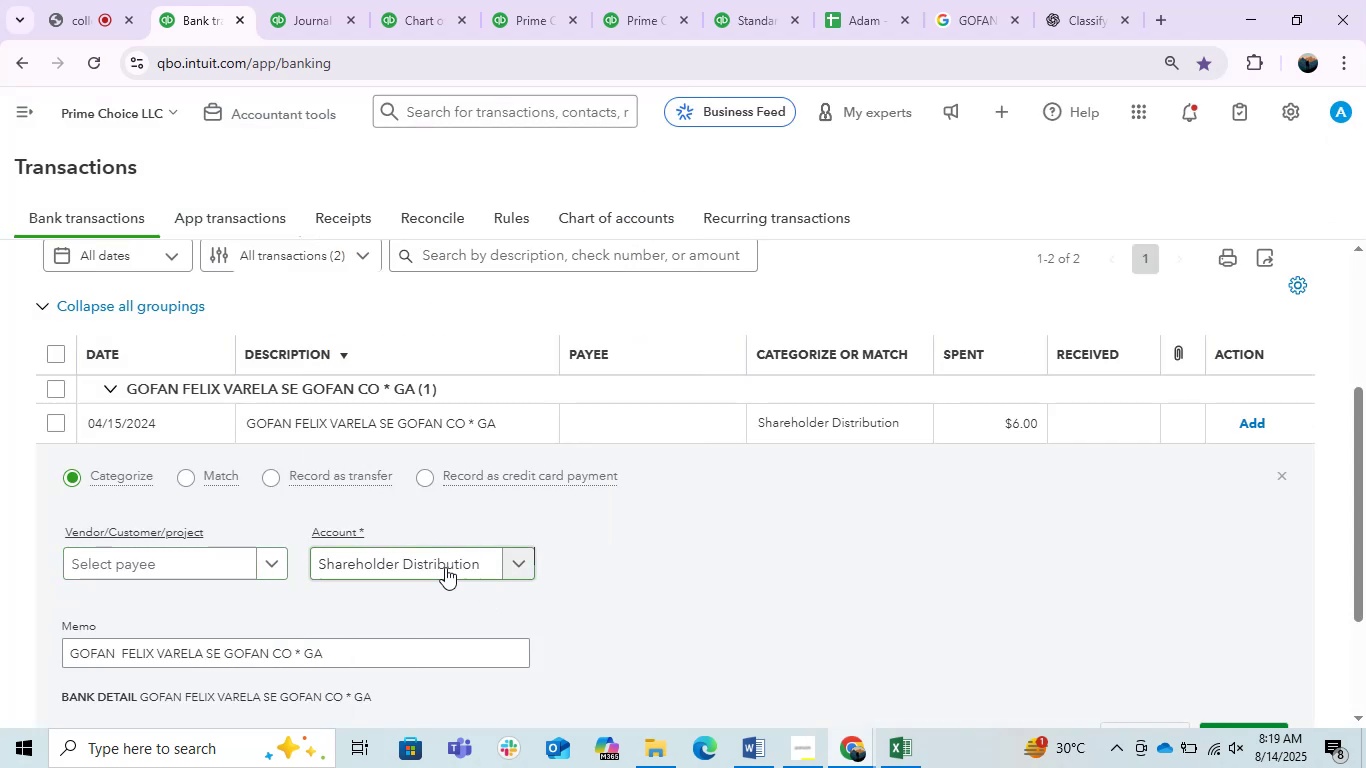 
left_click([192, 563])
 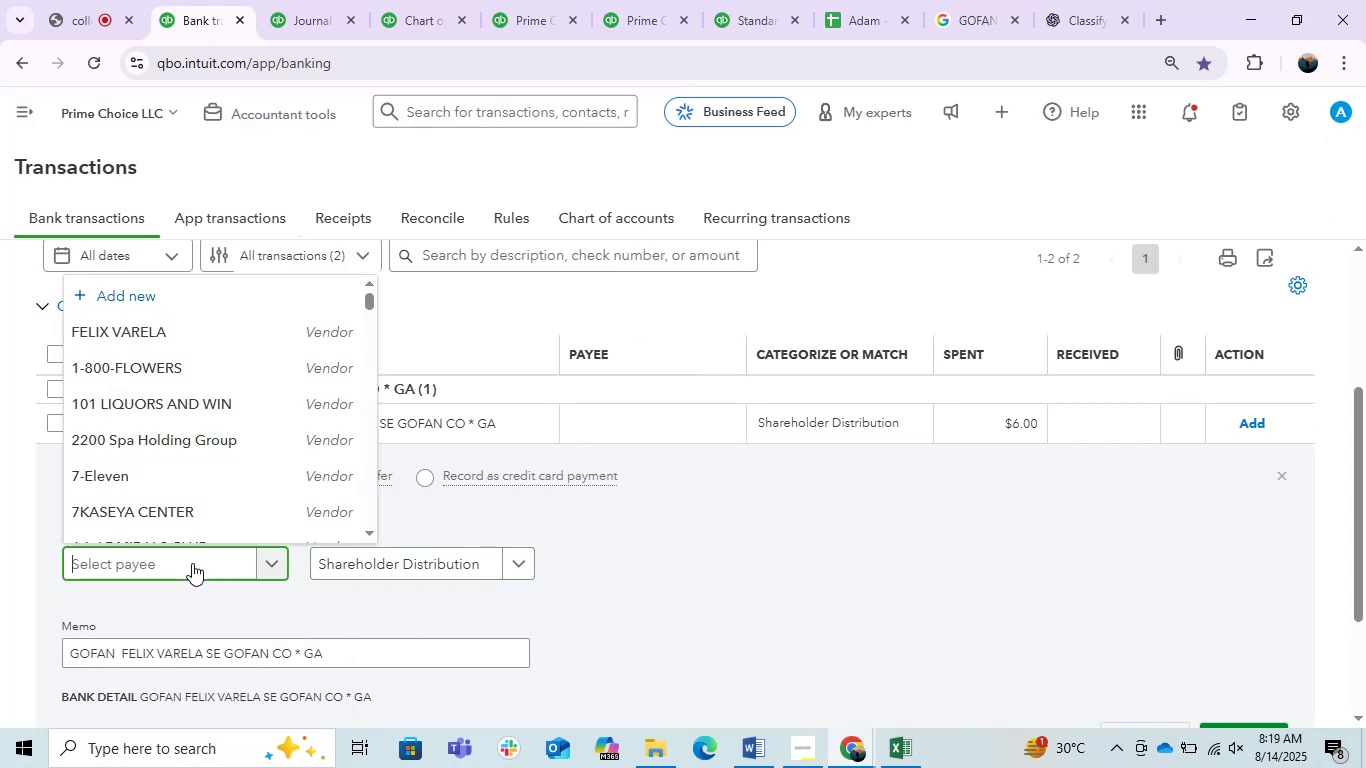 
key(Control+V)
 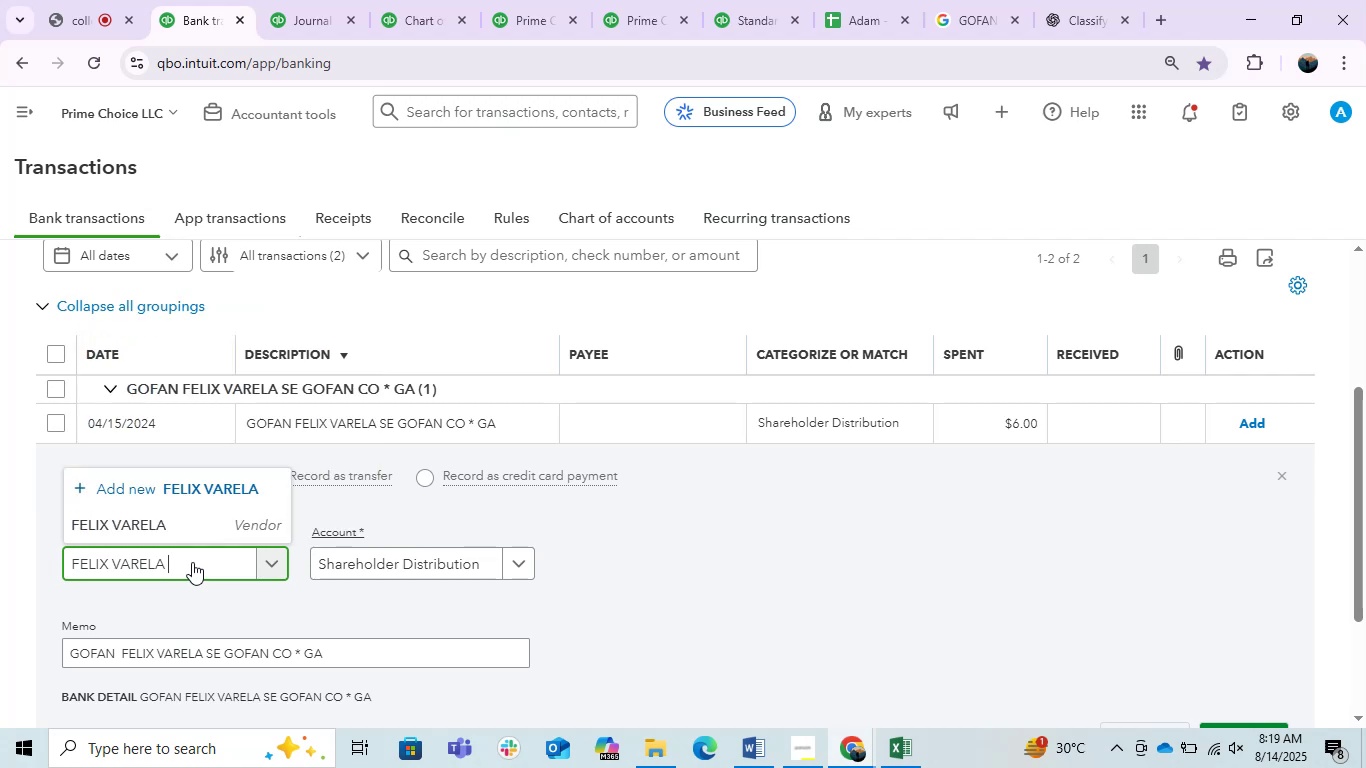 
left_click([232, 526])
 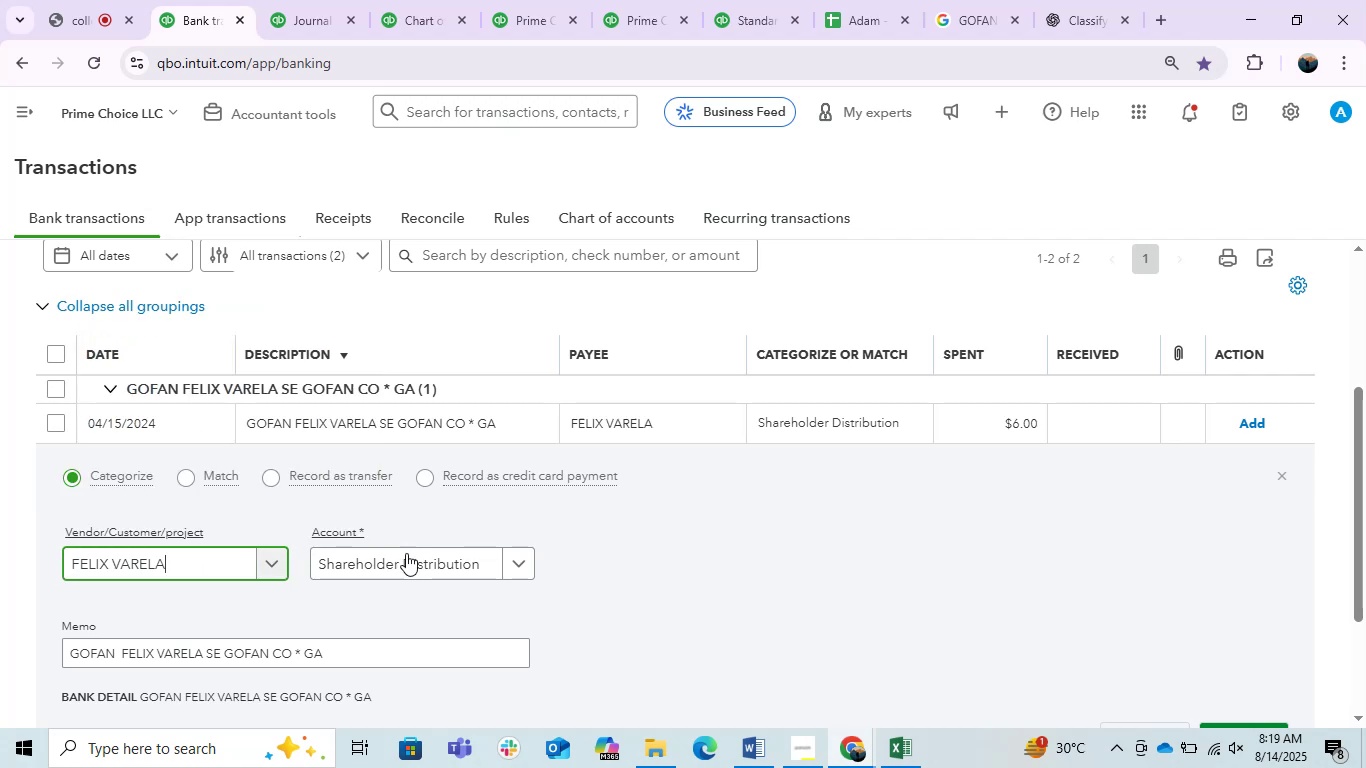 
left_click([404, 565])
 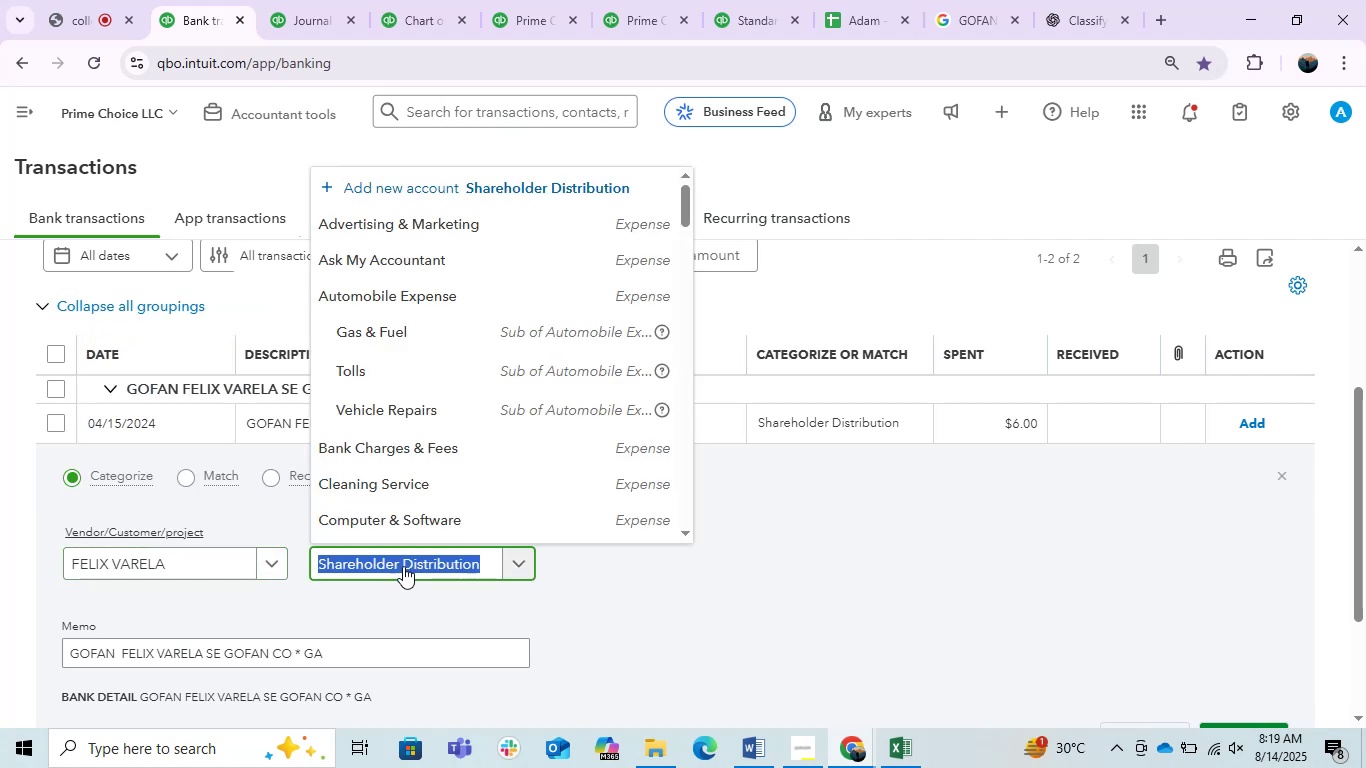 
type(trai)
 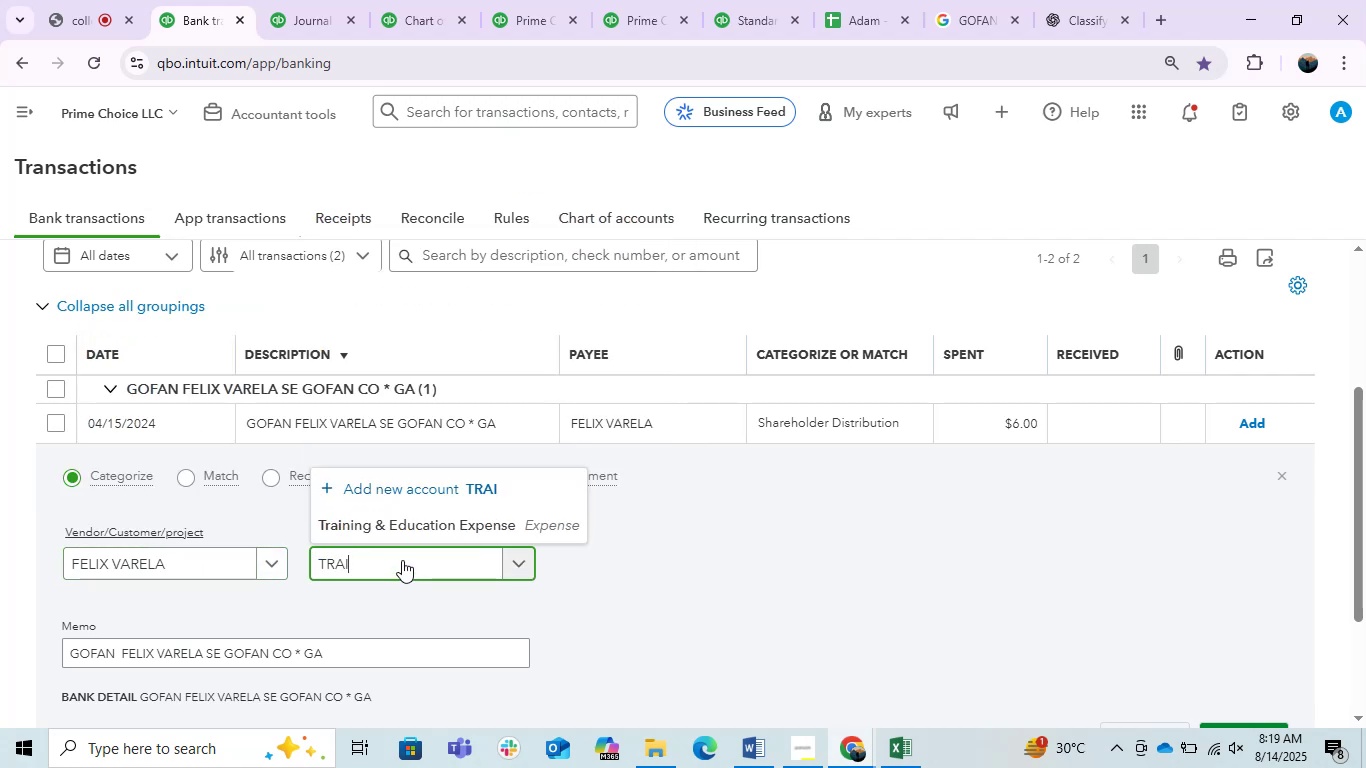 
left_click([445, 529])
 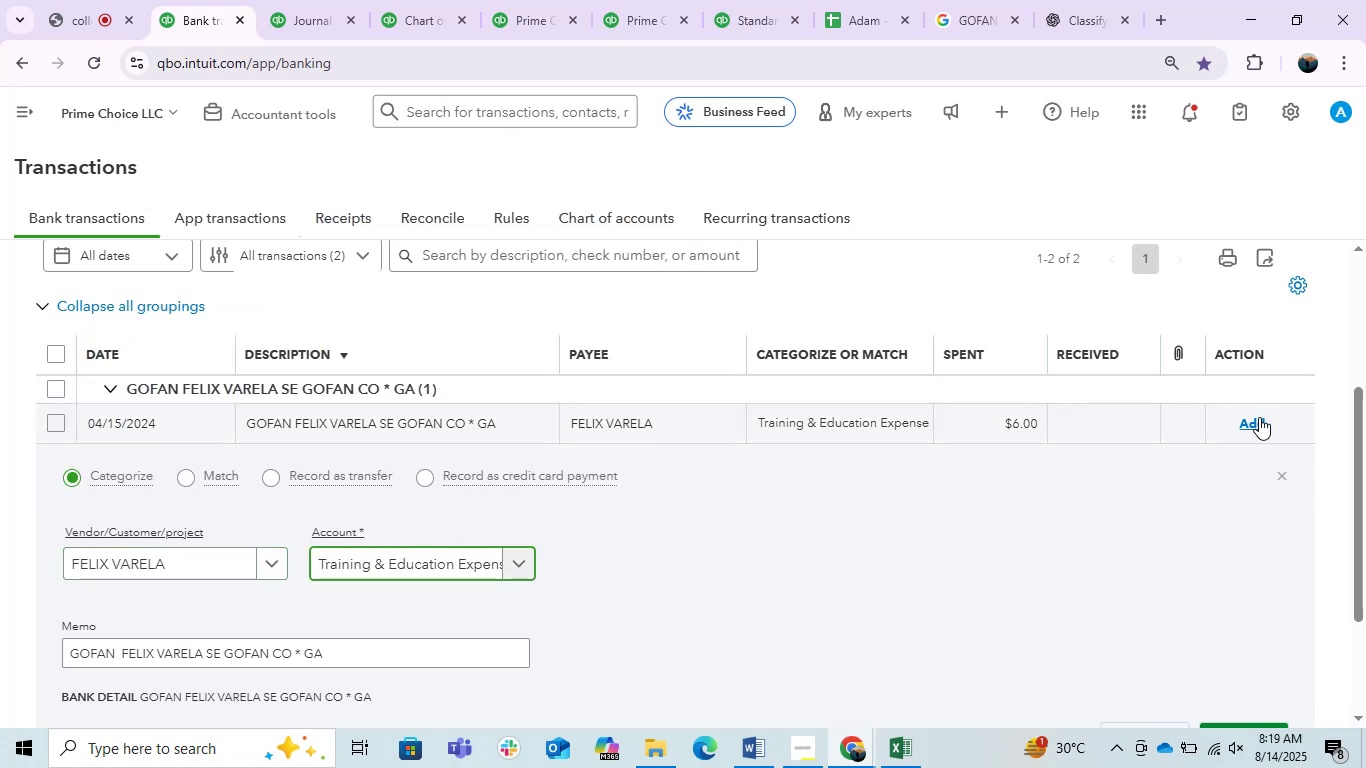 
left_click([1259, 417])
 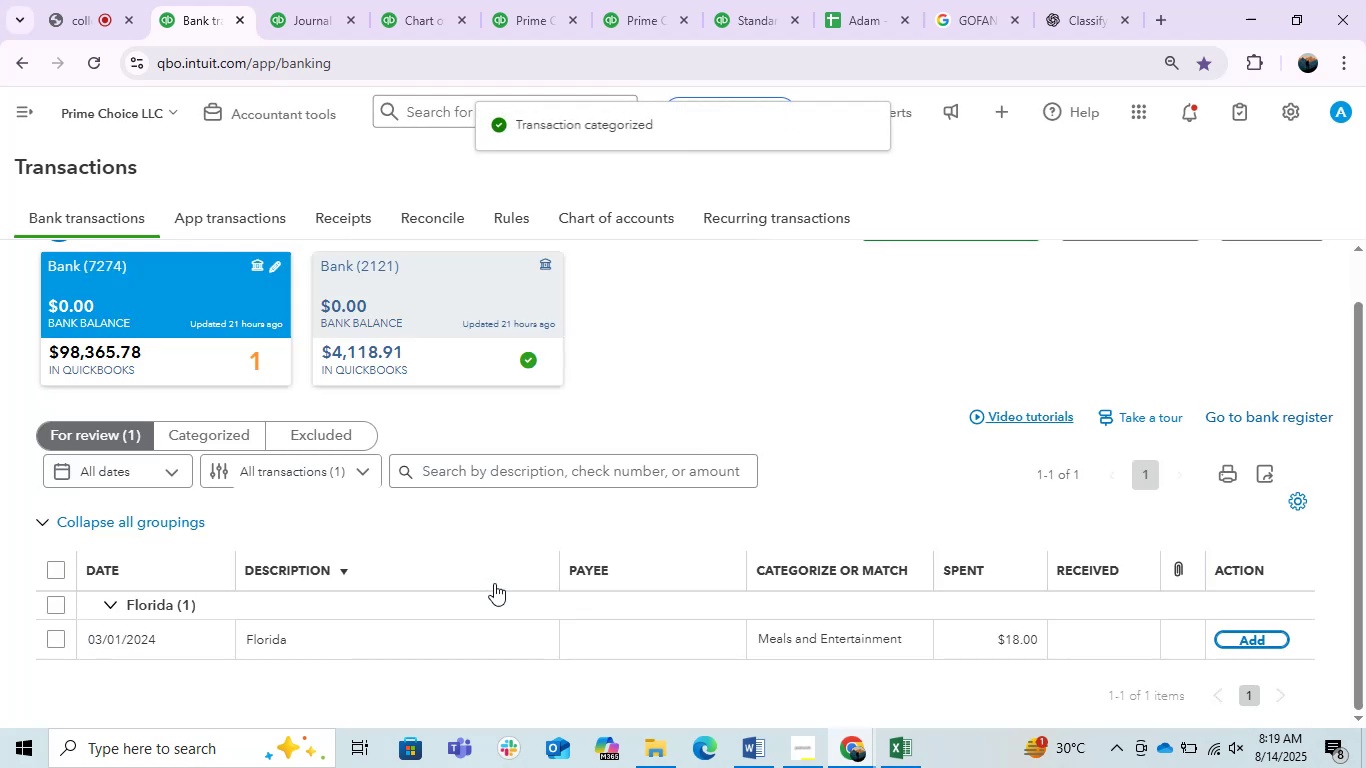 
left_click([355, 632])
 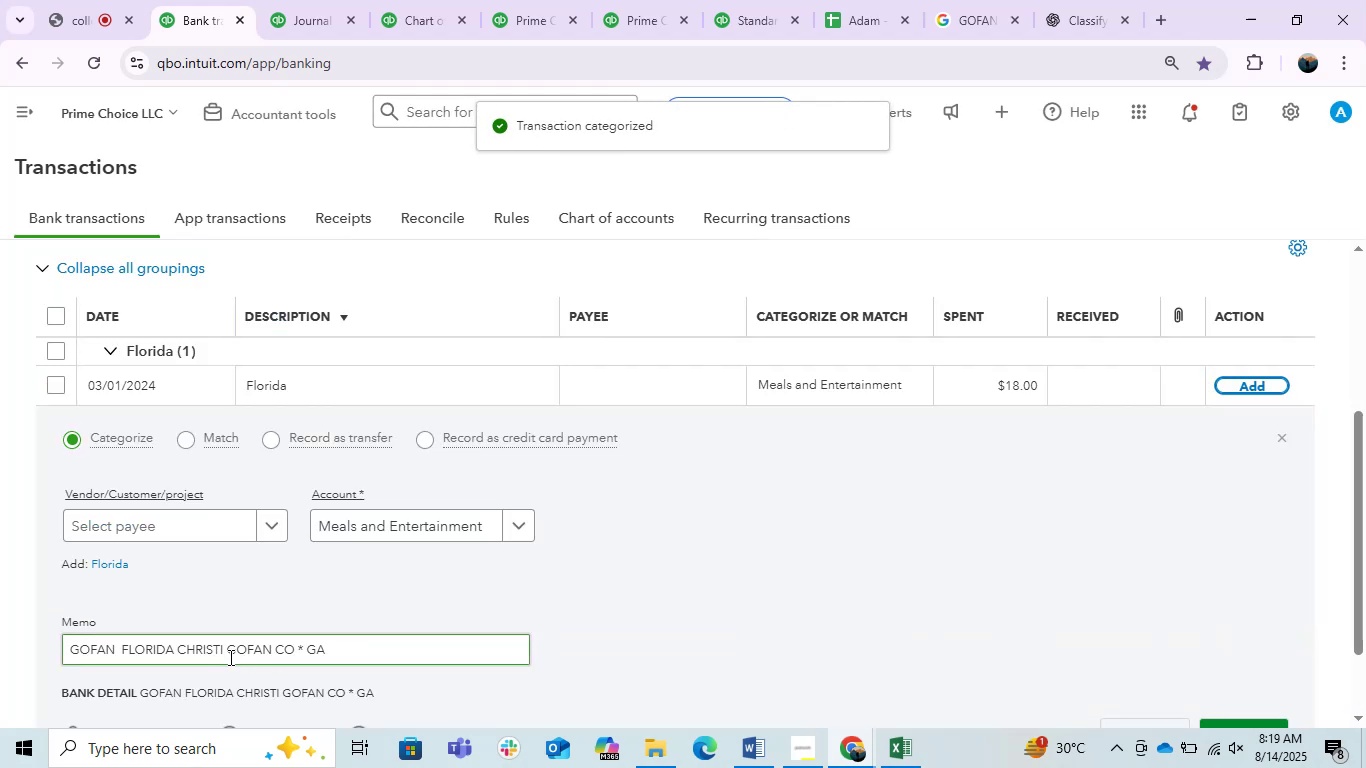 
left_click_drag(start_coordinate=[352, 648], to_coordinate=[0, 624])
 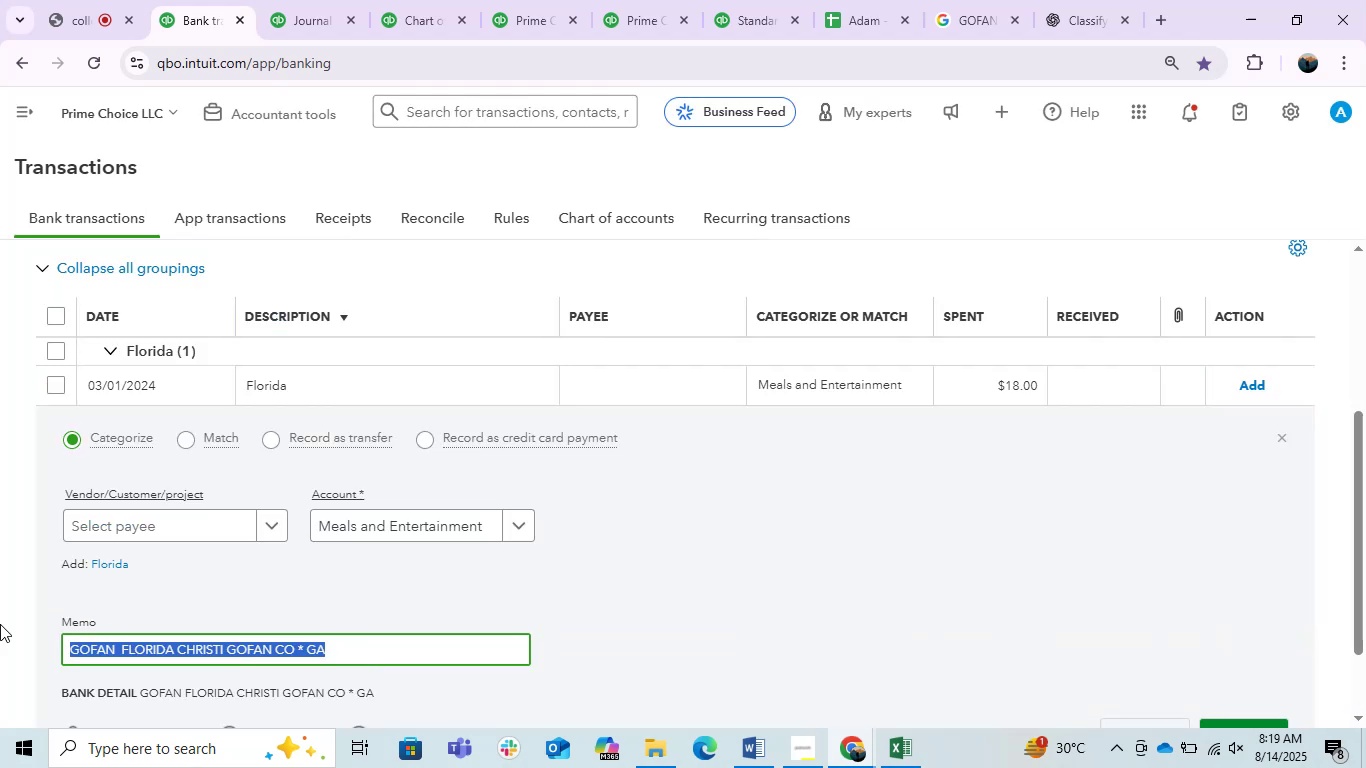 
key(Control+C)
 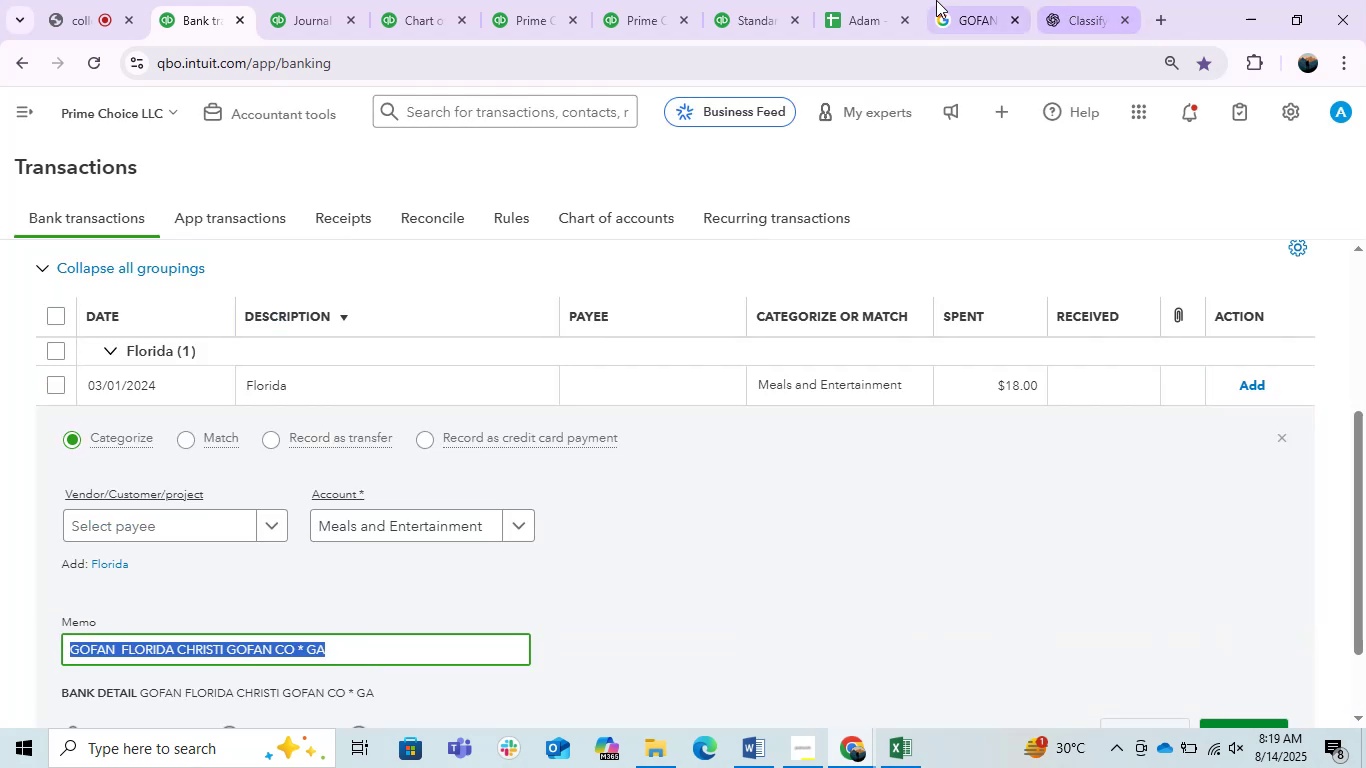 
left_click([930, 0])
 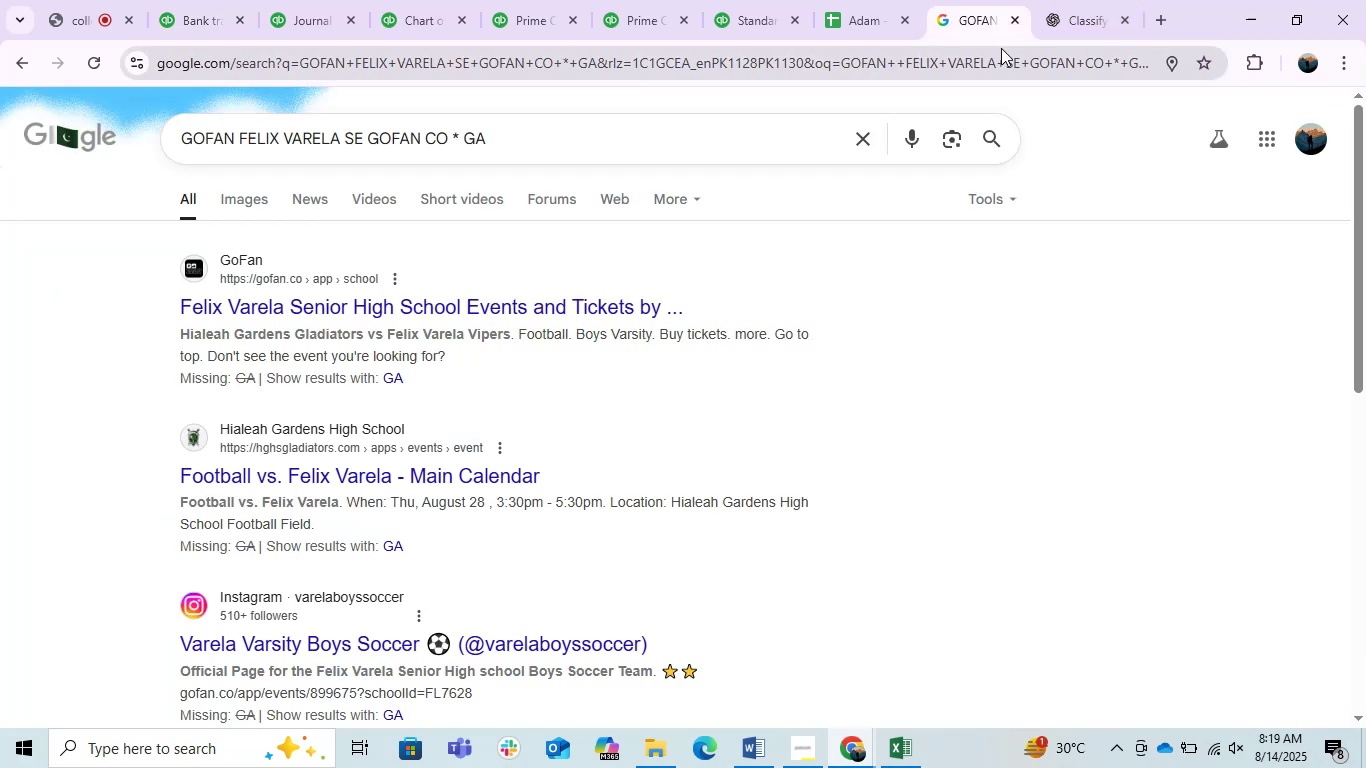 
key(Control+ControlLeft)
 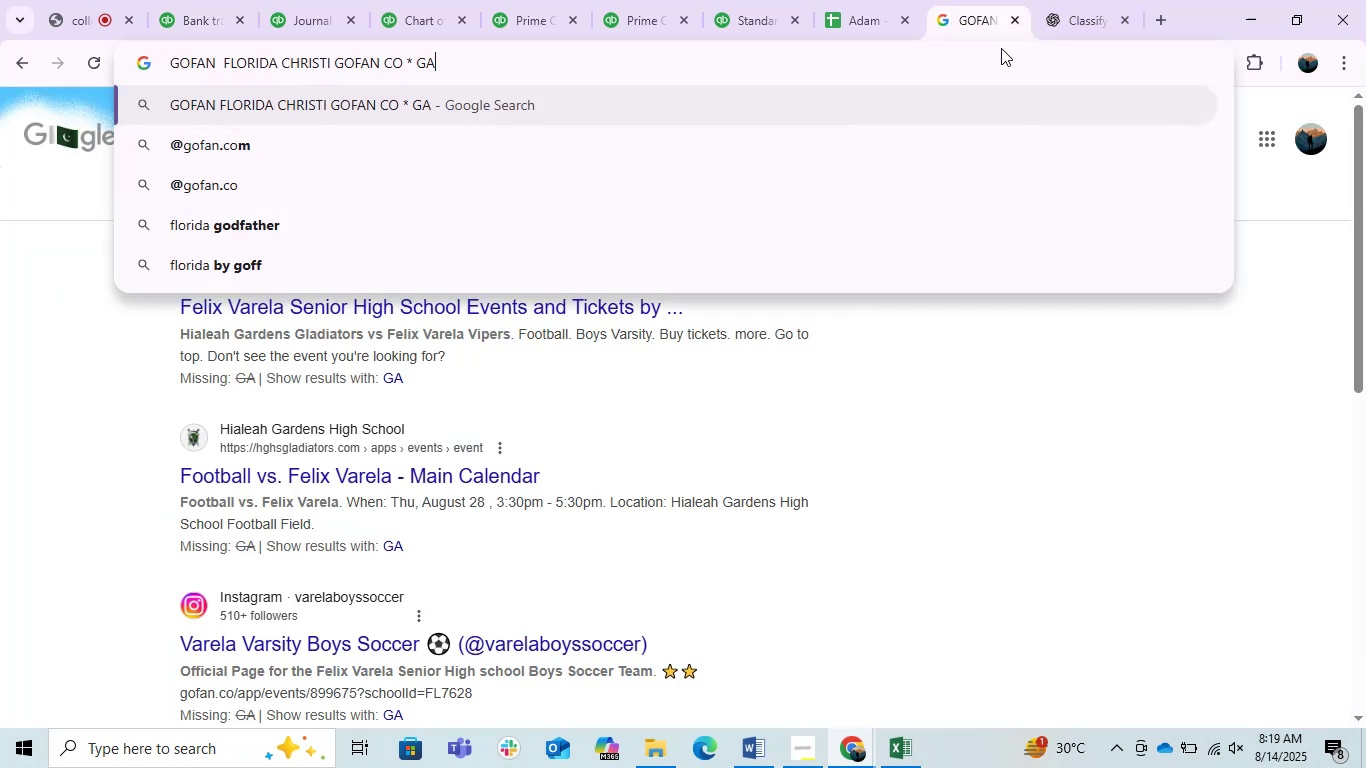 
double_click([1001, 48])
 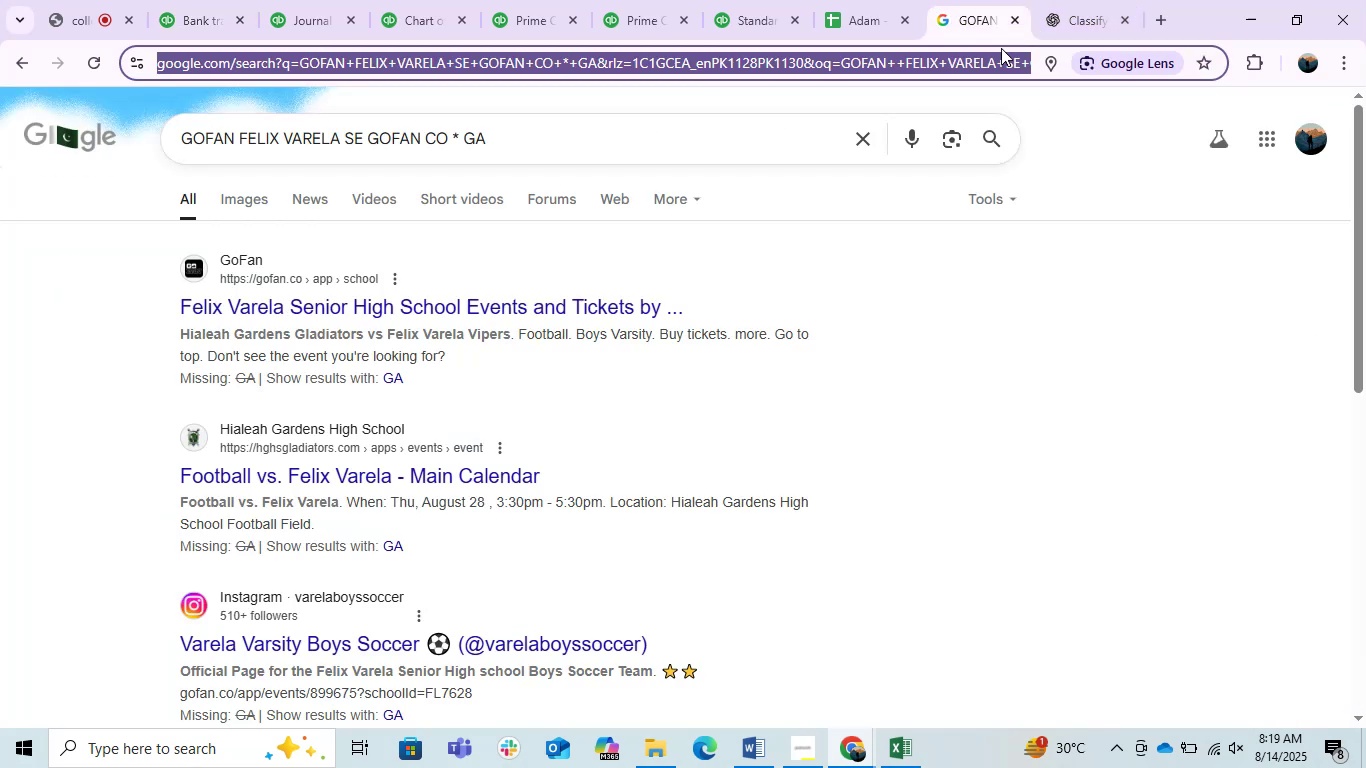 
key(Control+V)
 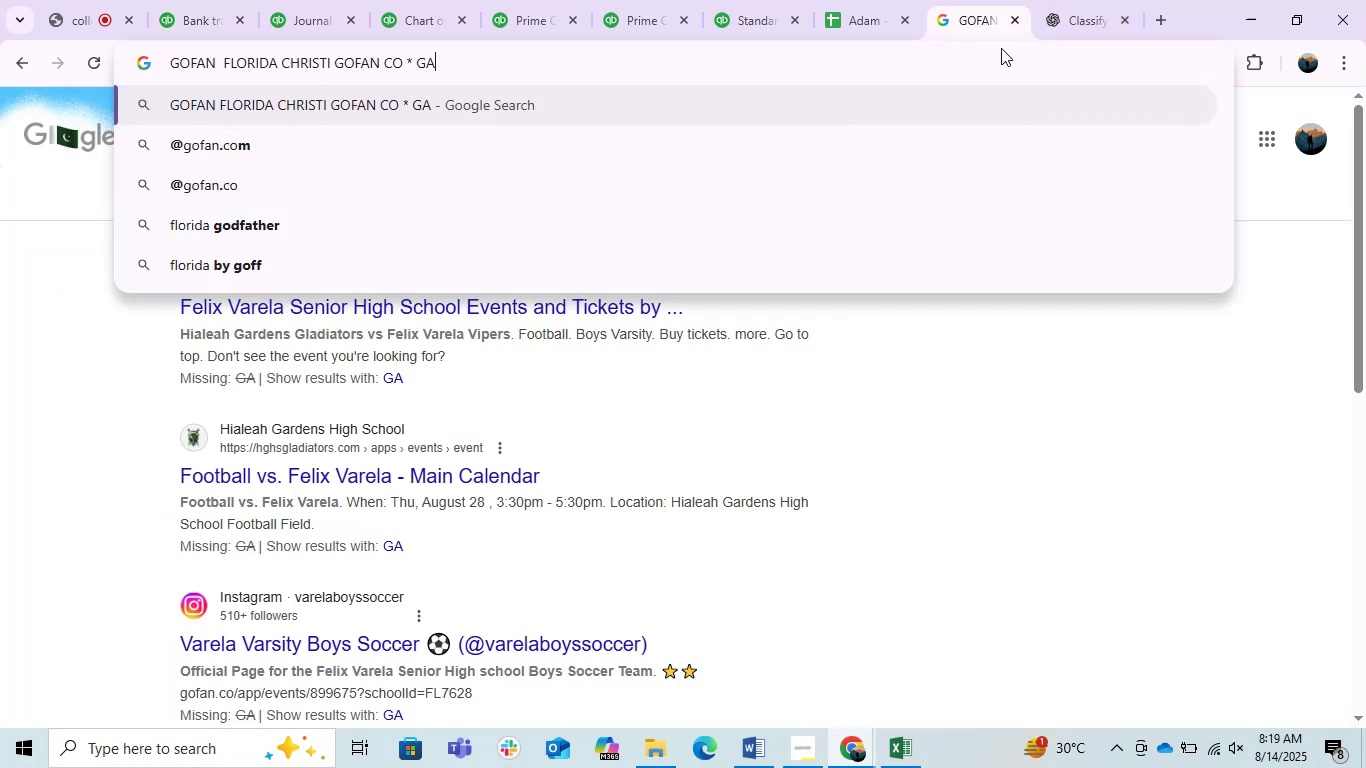 
key(Enter)
 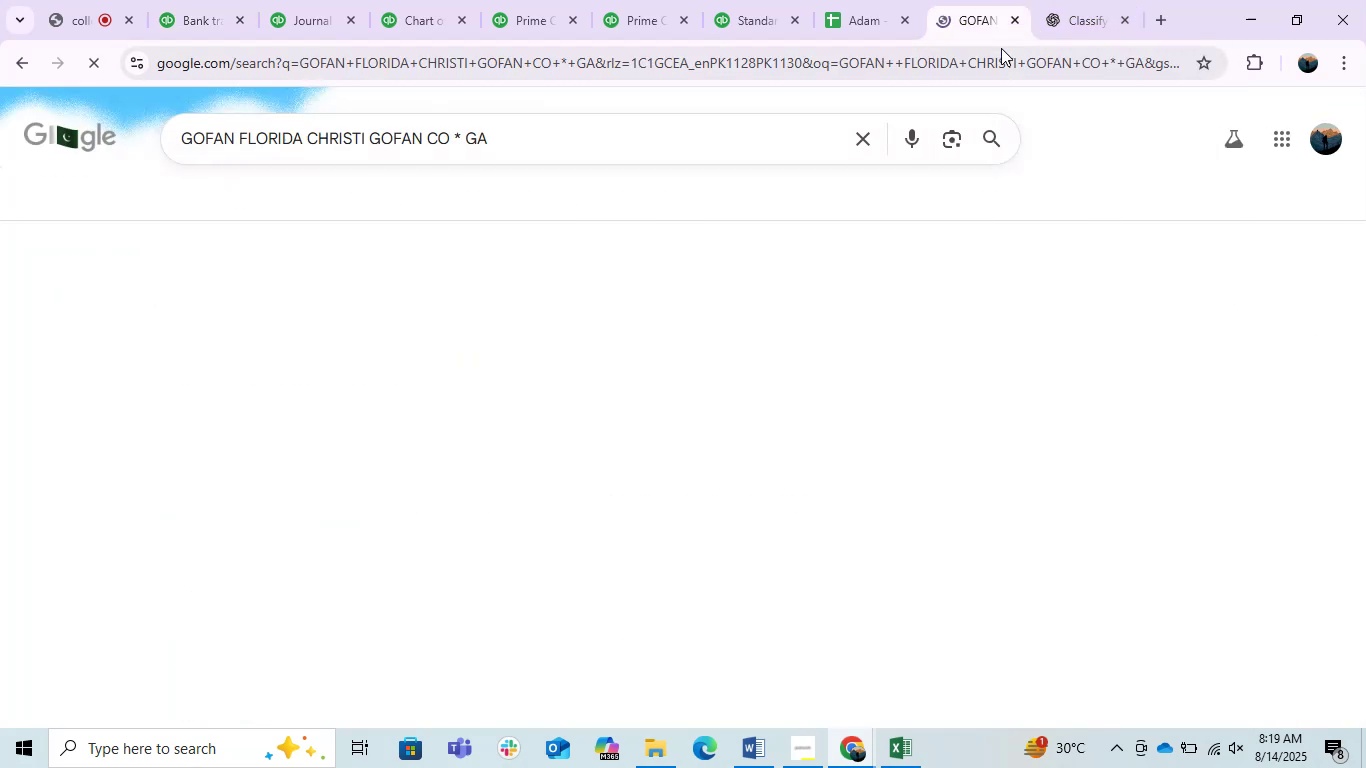 
mouse_move([965, 113])
 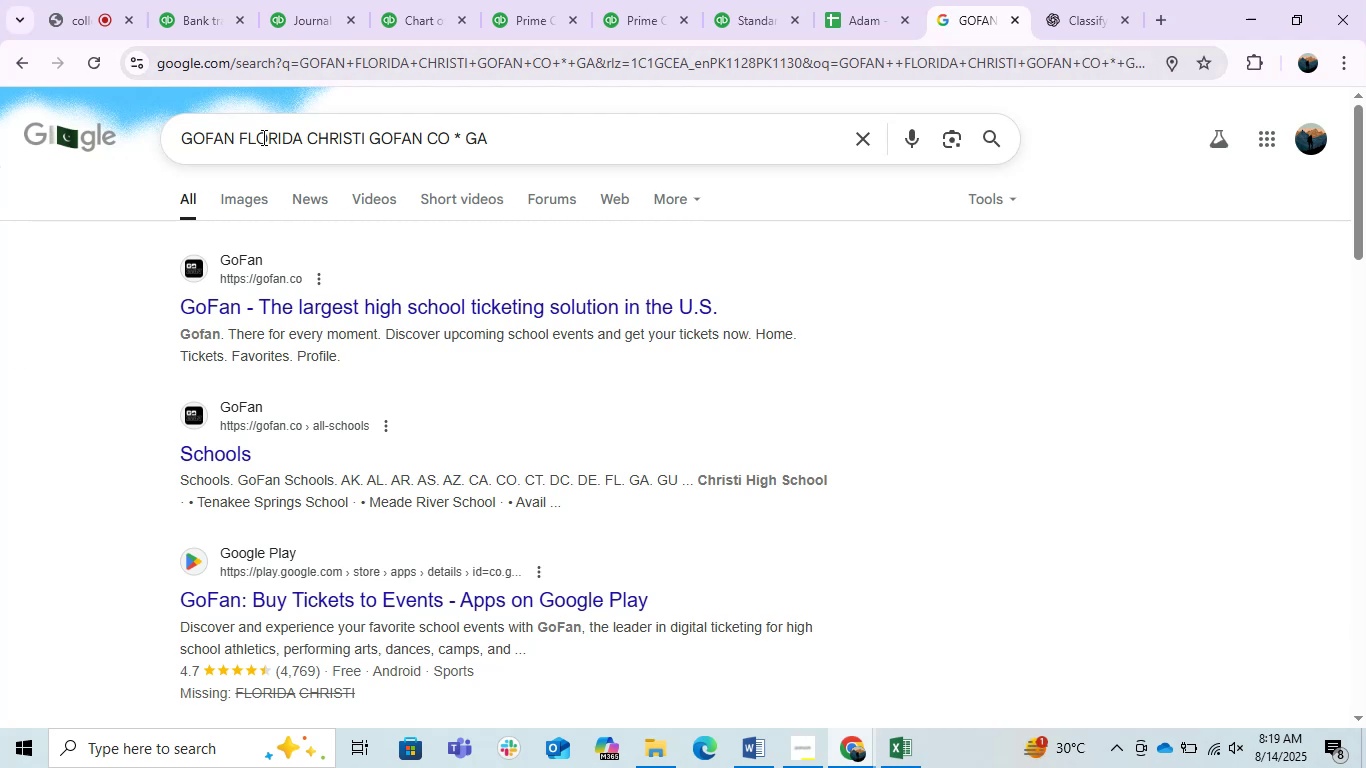 
double_click([302, 135])
 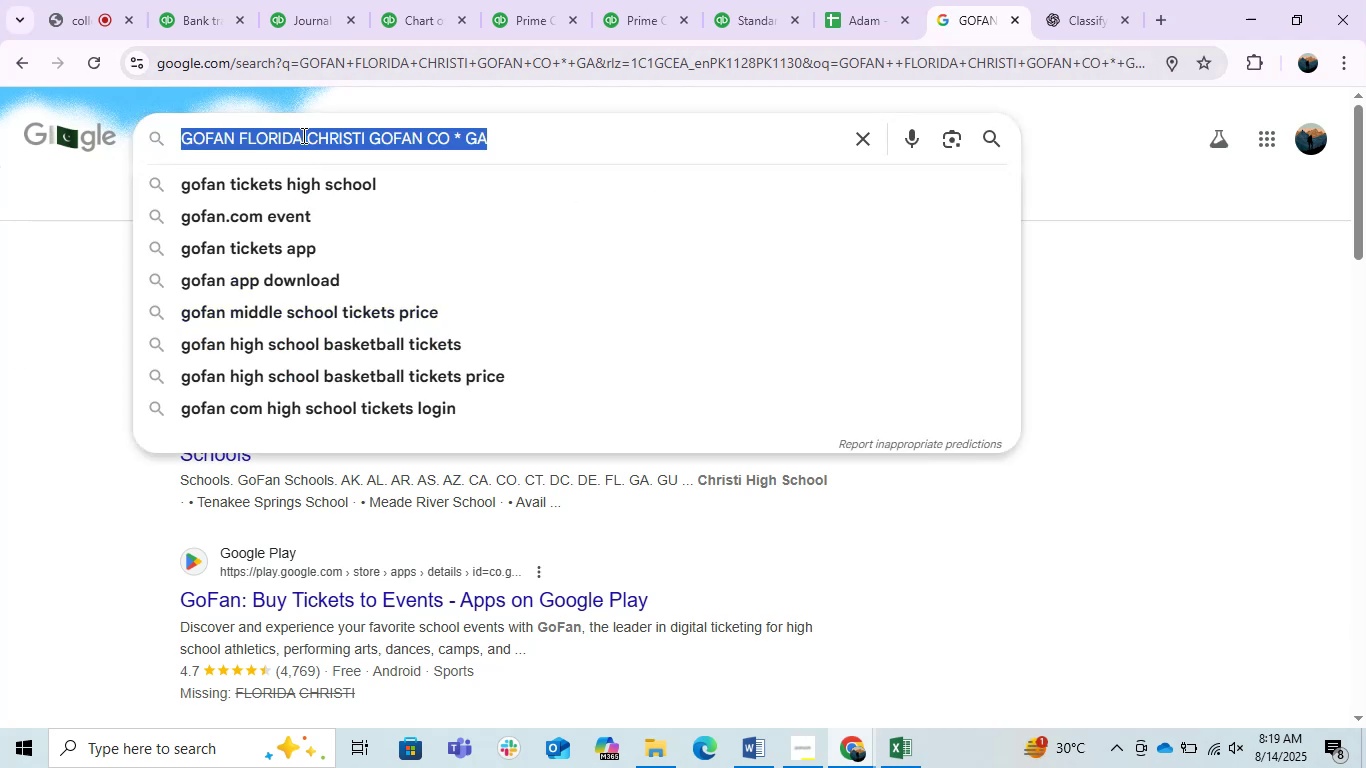 
triple_click([302, 135])
 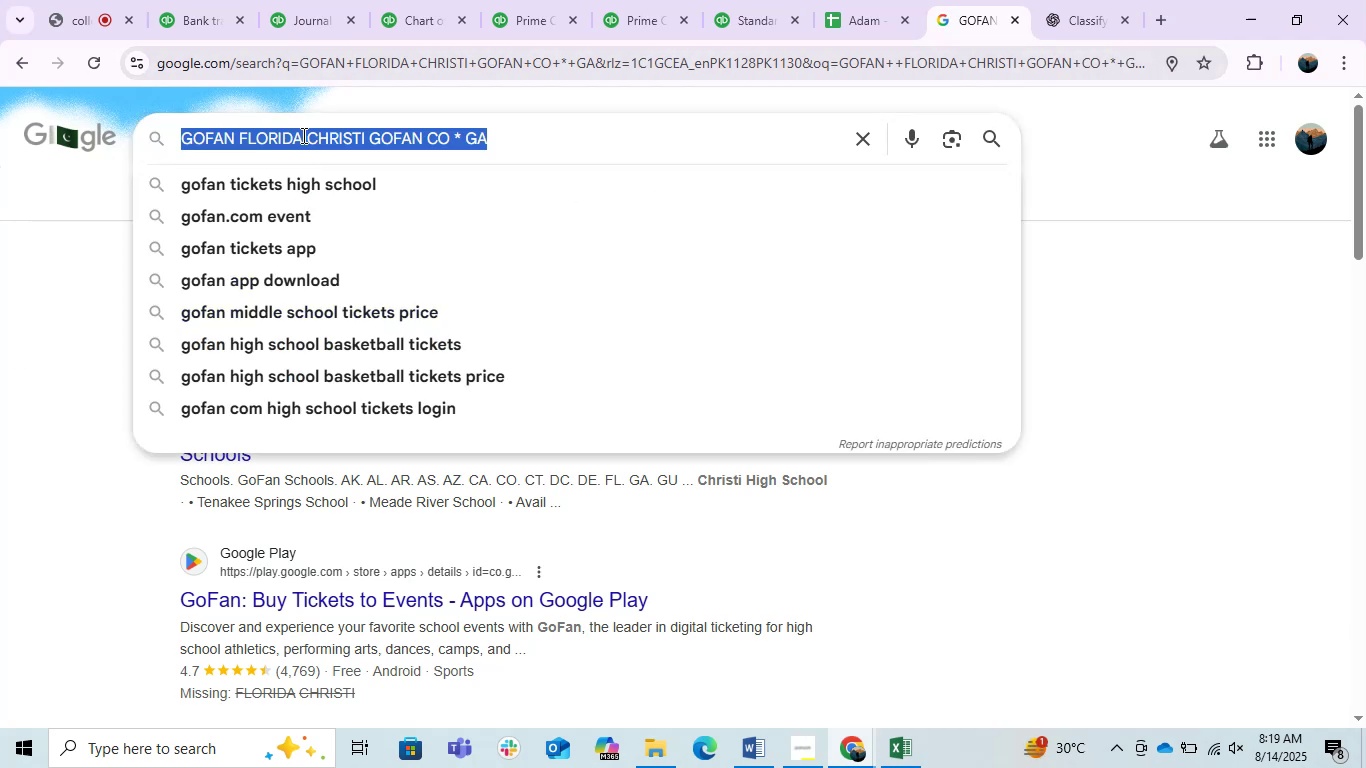 
key(Control+C)
 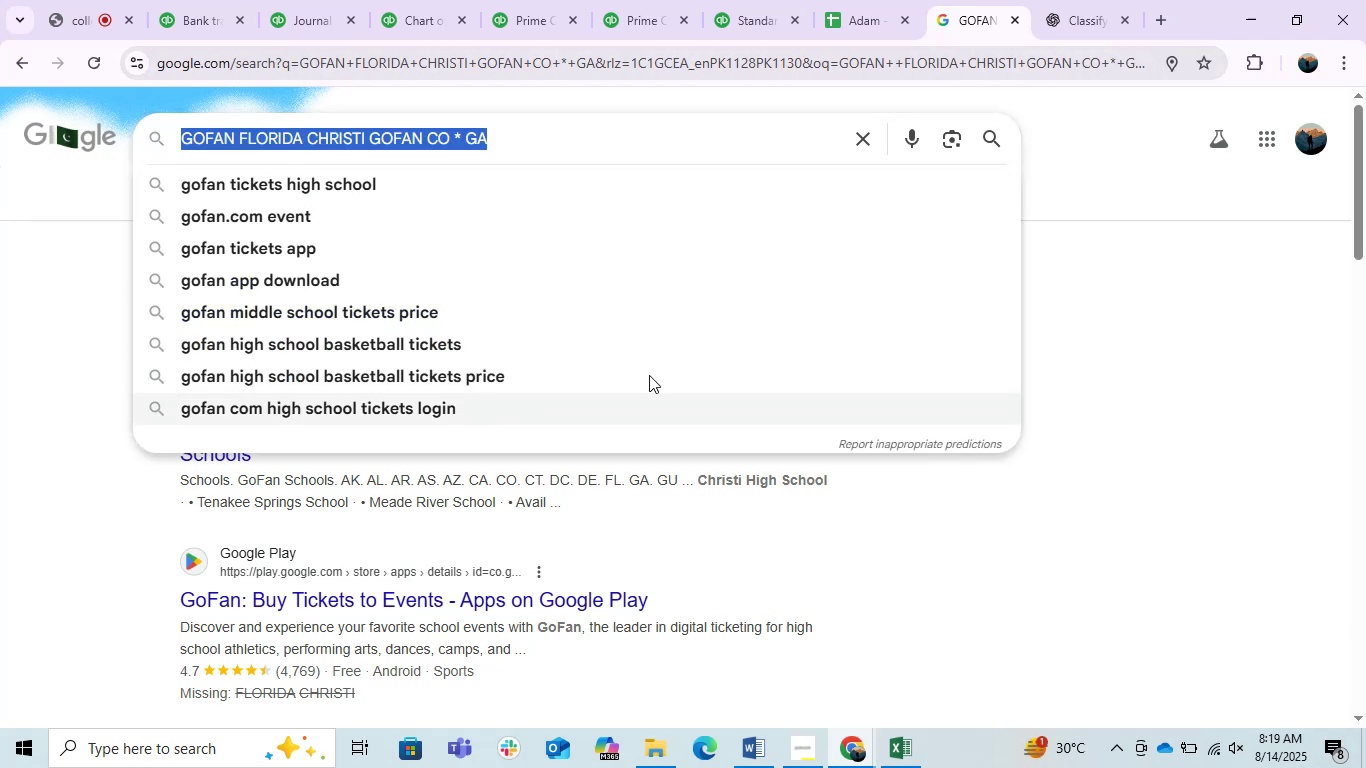 
key(Control+C)
 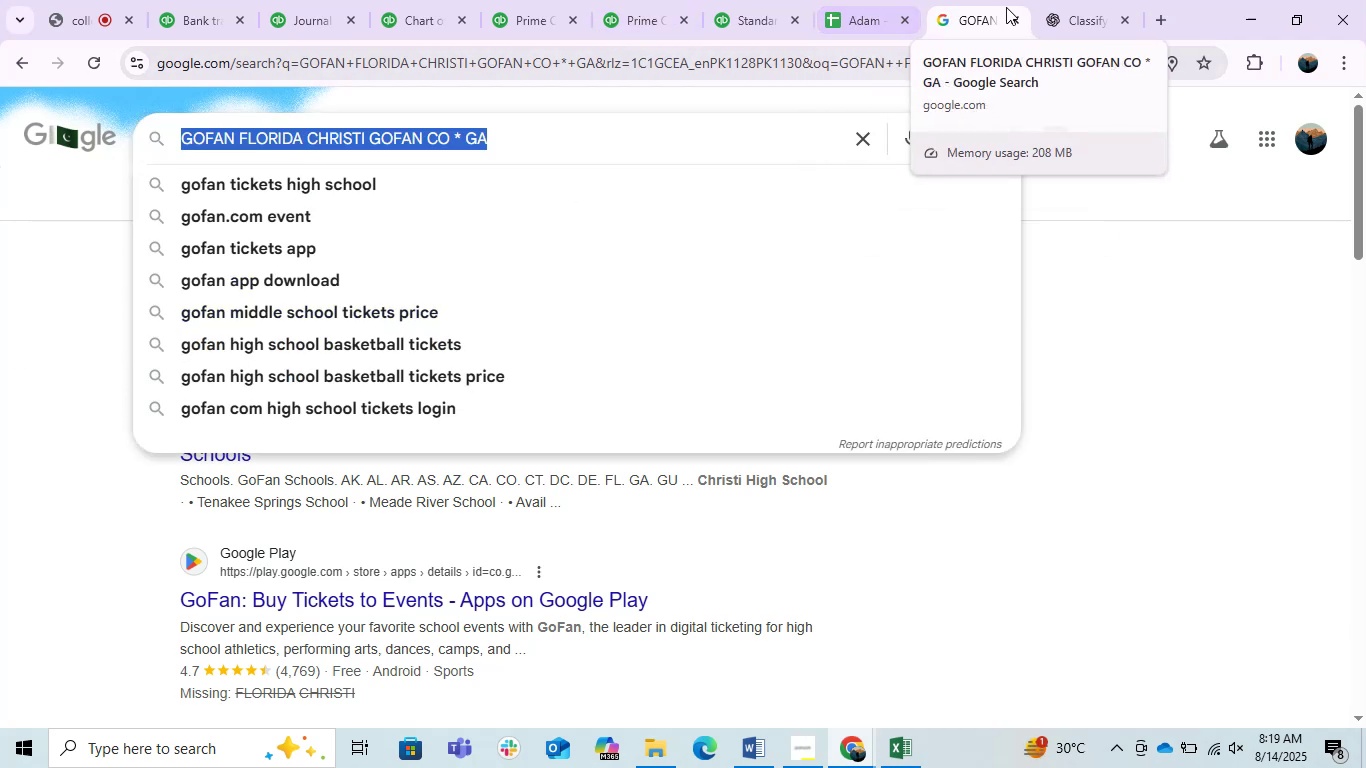 
left_click([1059, 2])
 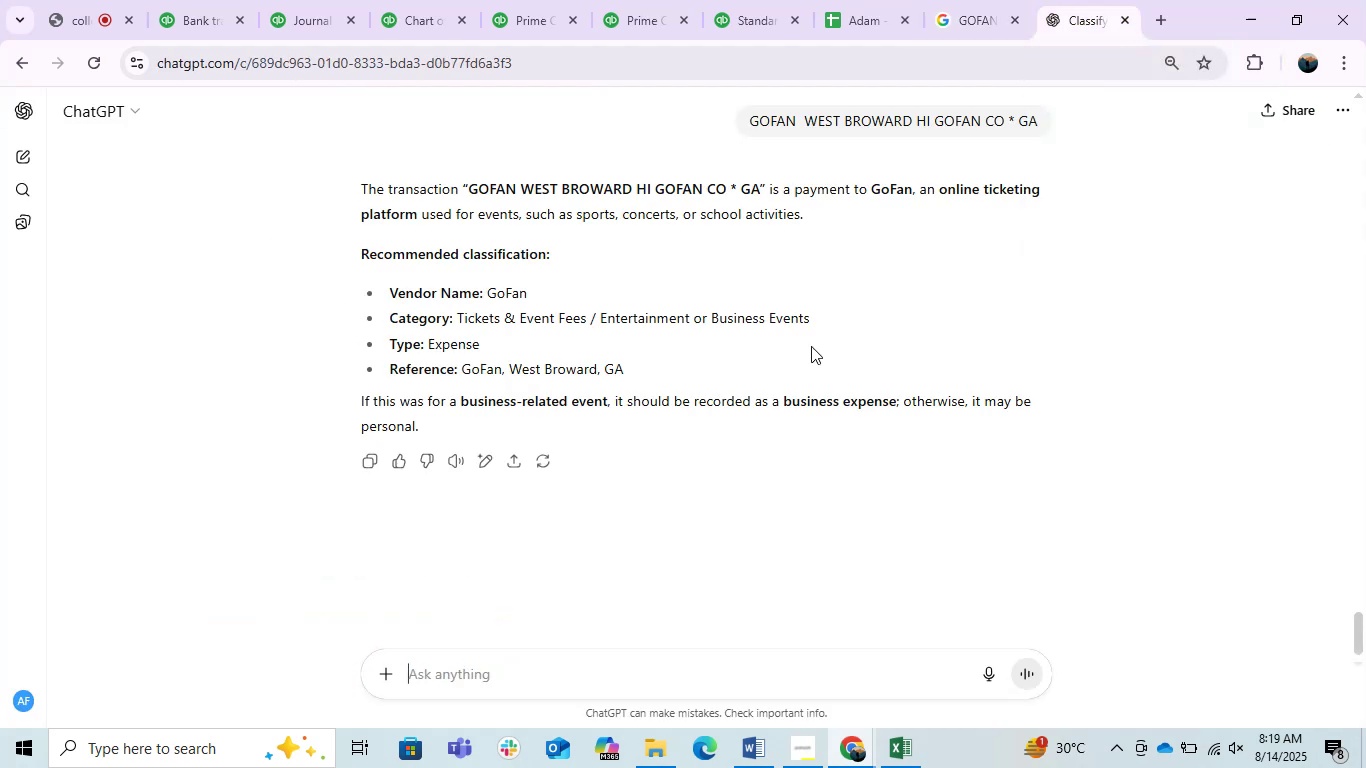 
key(Control+ControlLeft)
 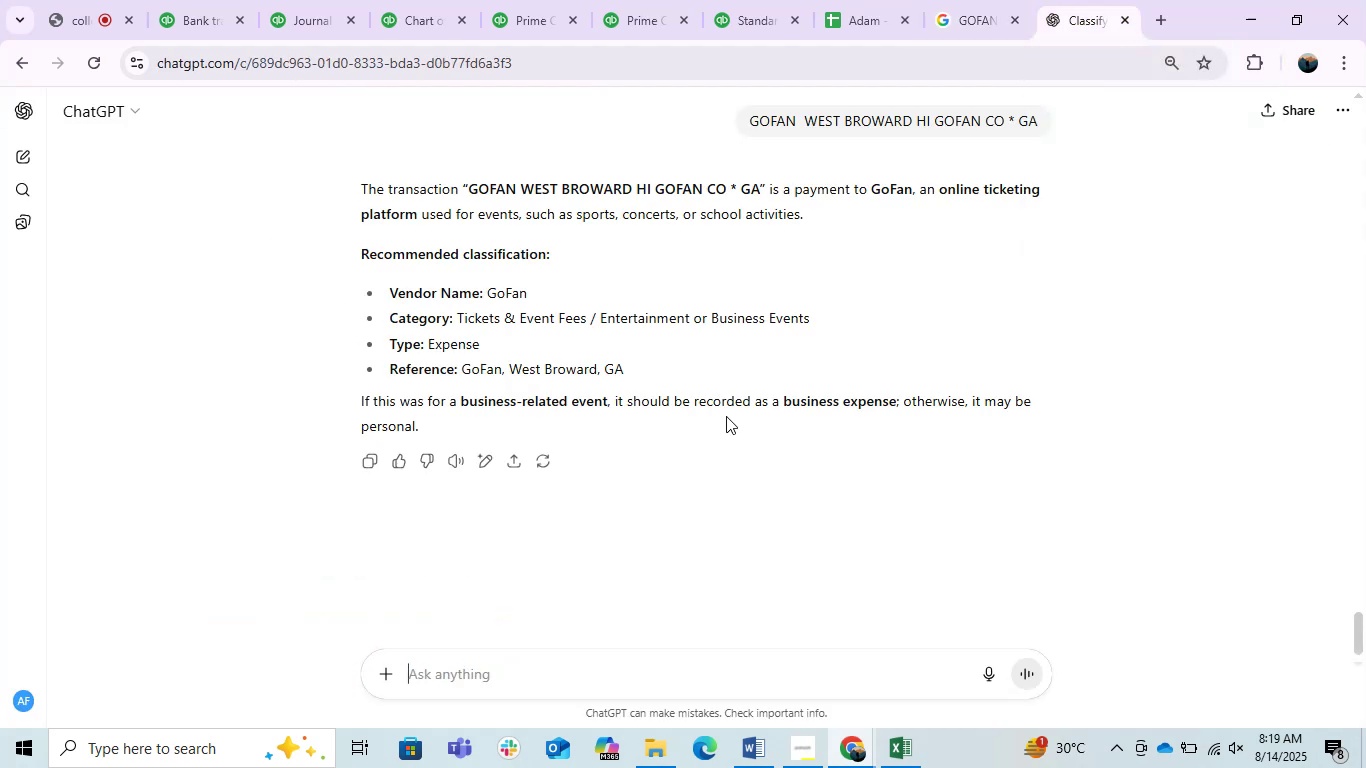 
key(Control+V)
 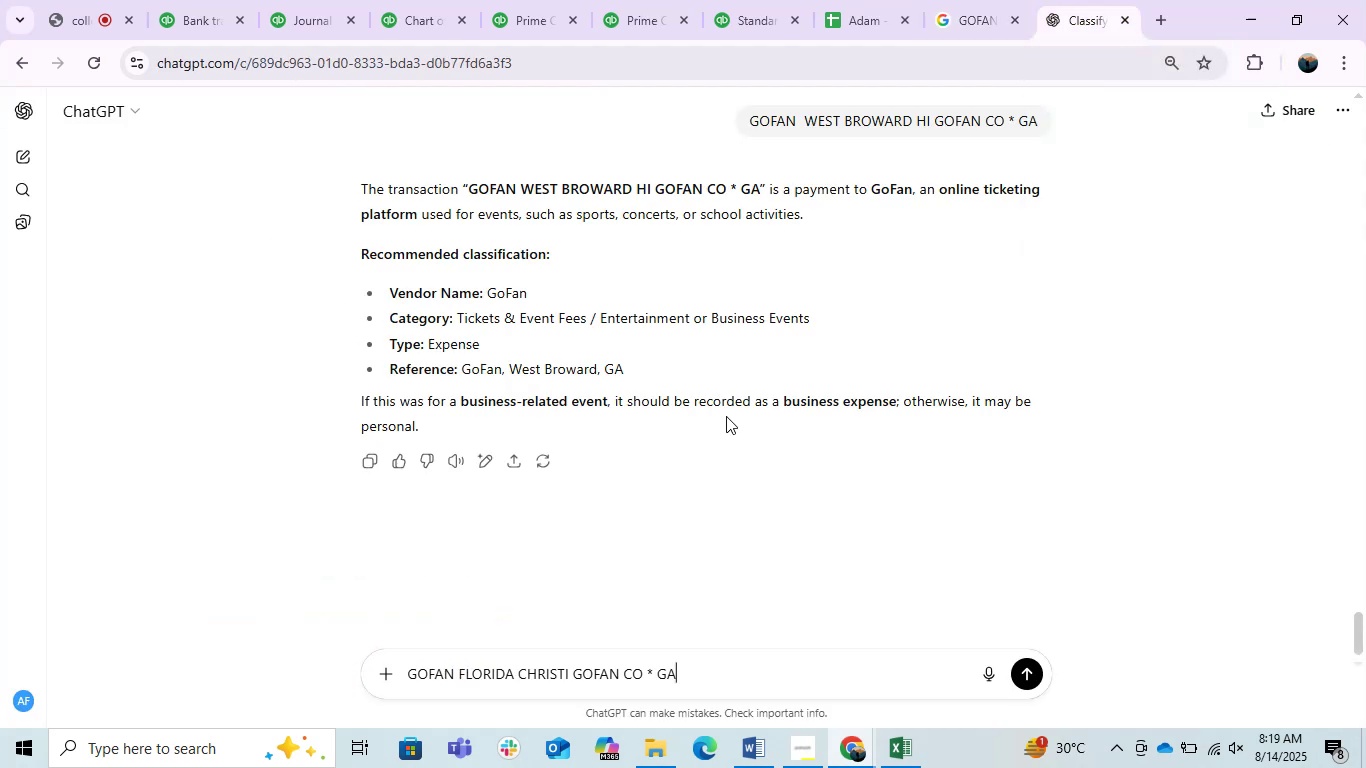 
key(Enter)
 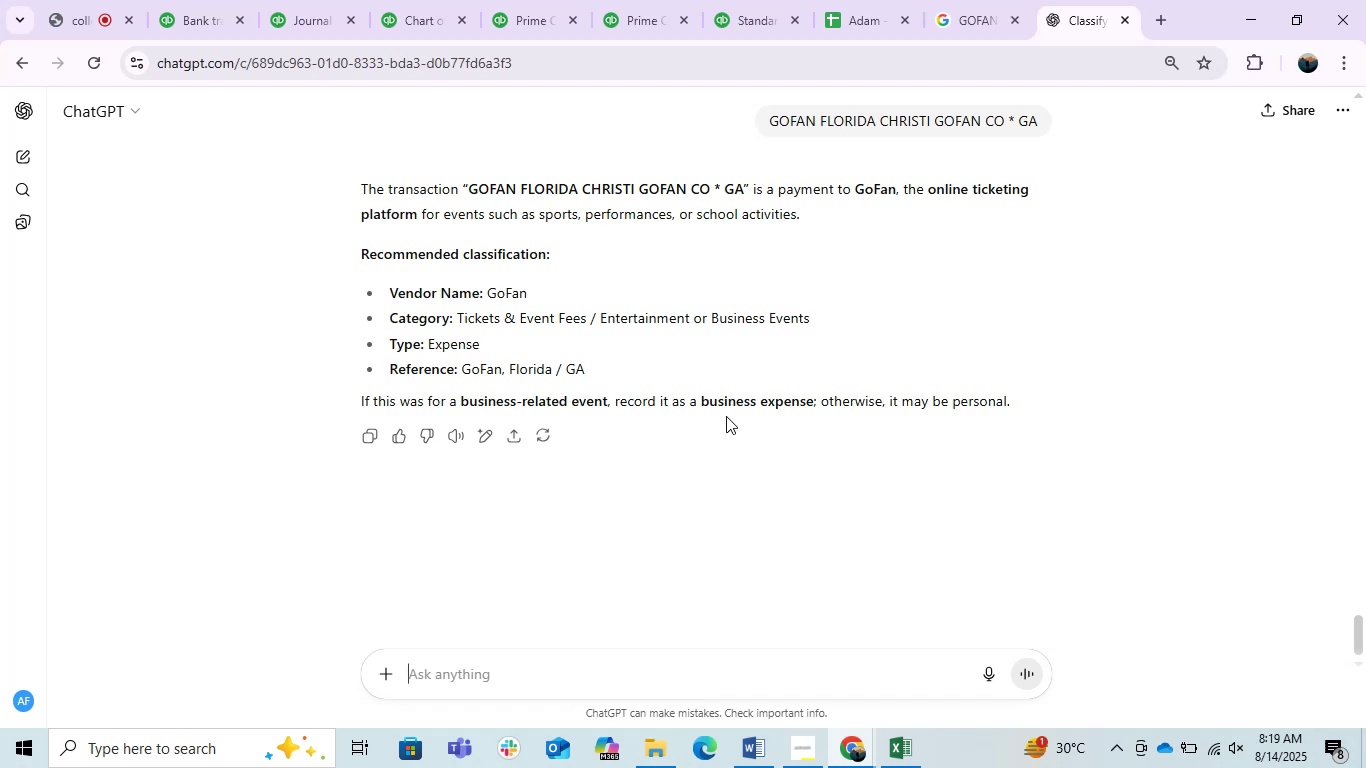 
wait(15.91)
 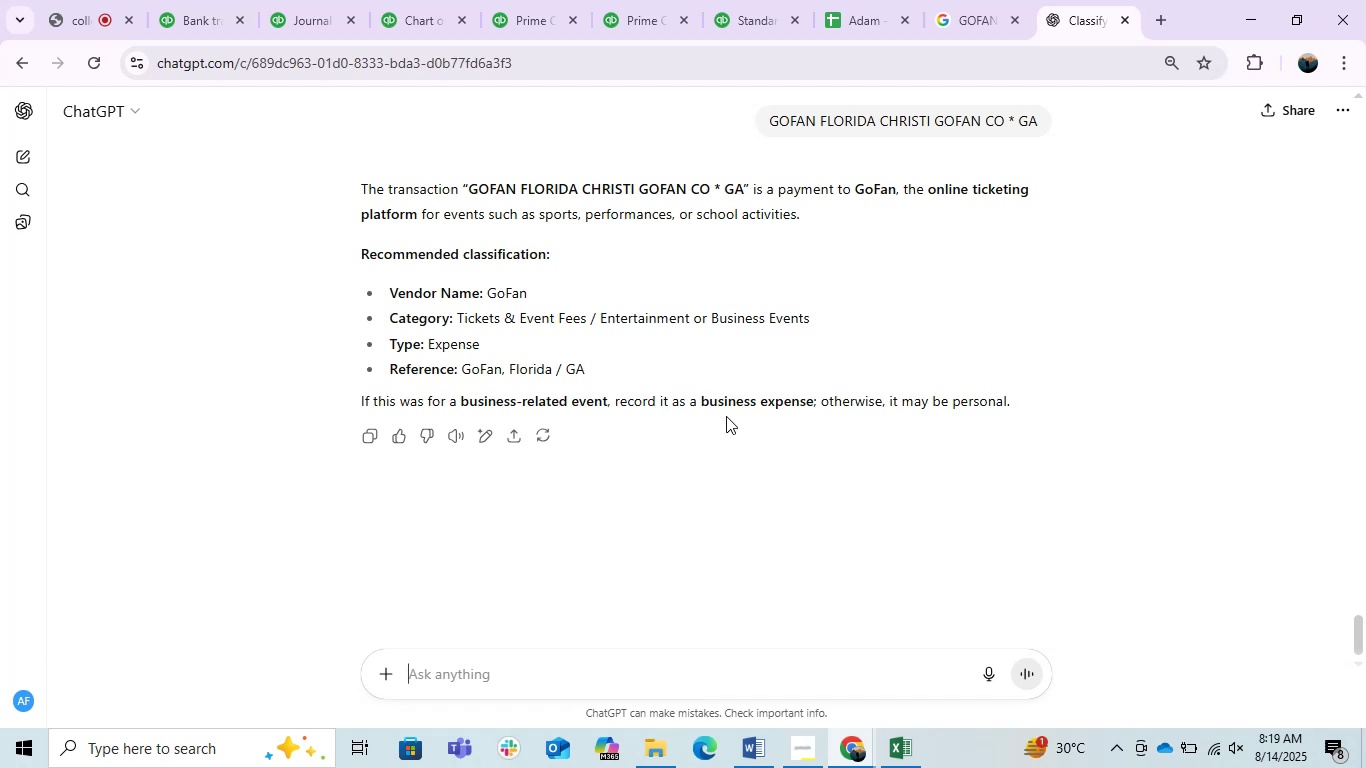 
left_click([185, 0])
 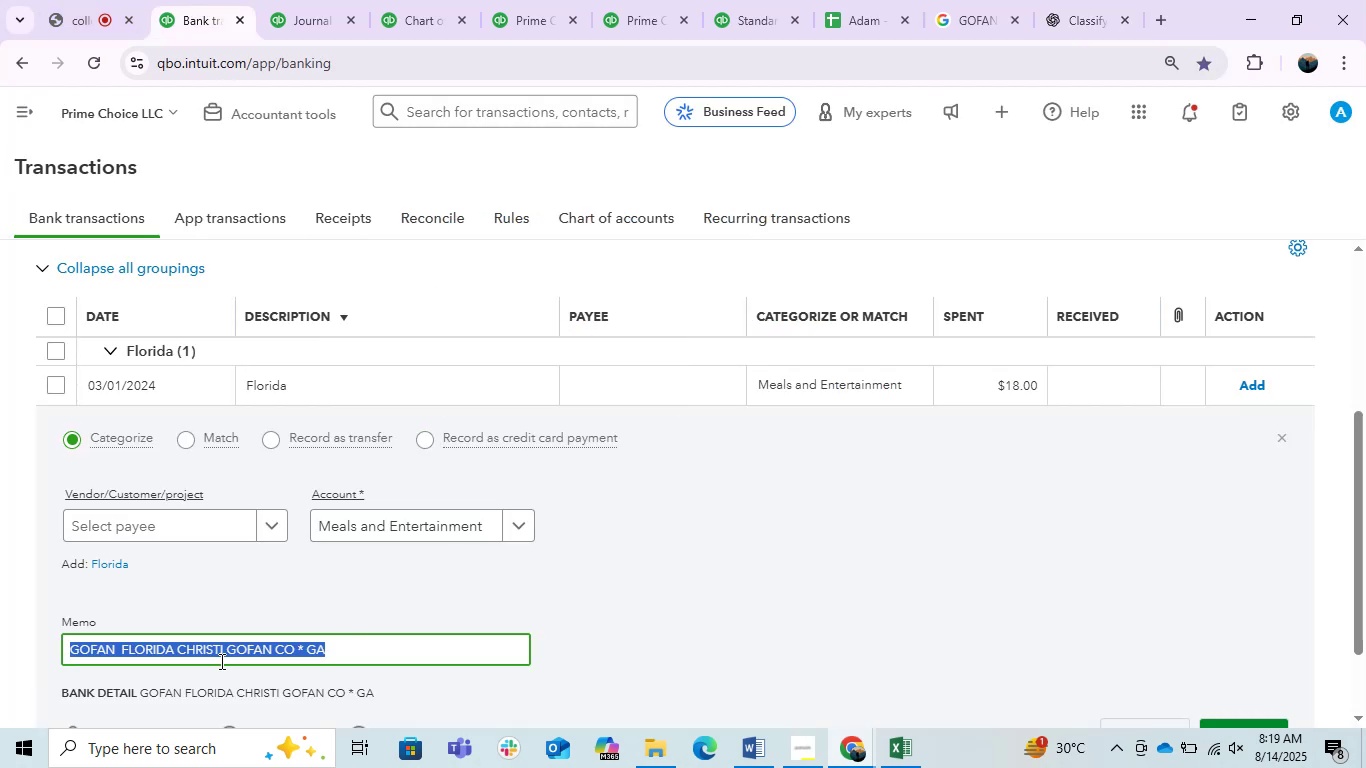 
left_click([186, 657])
 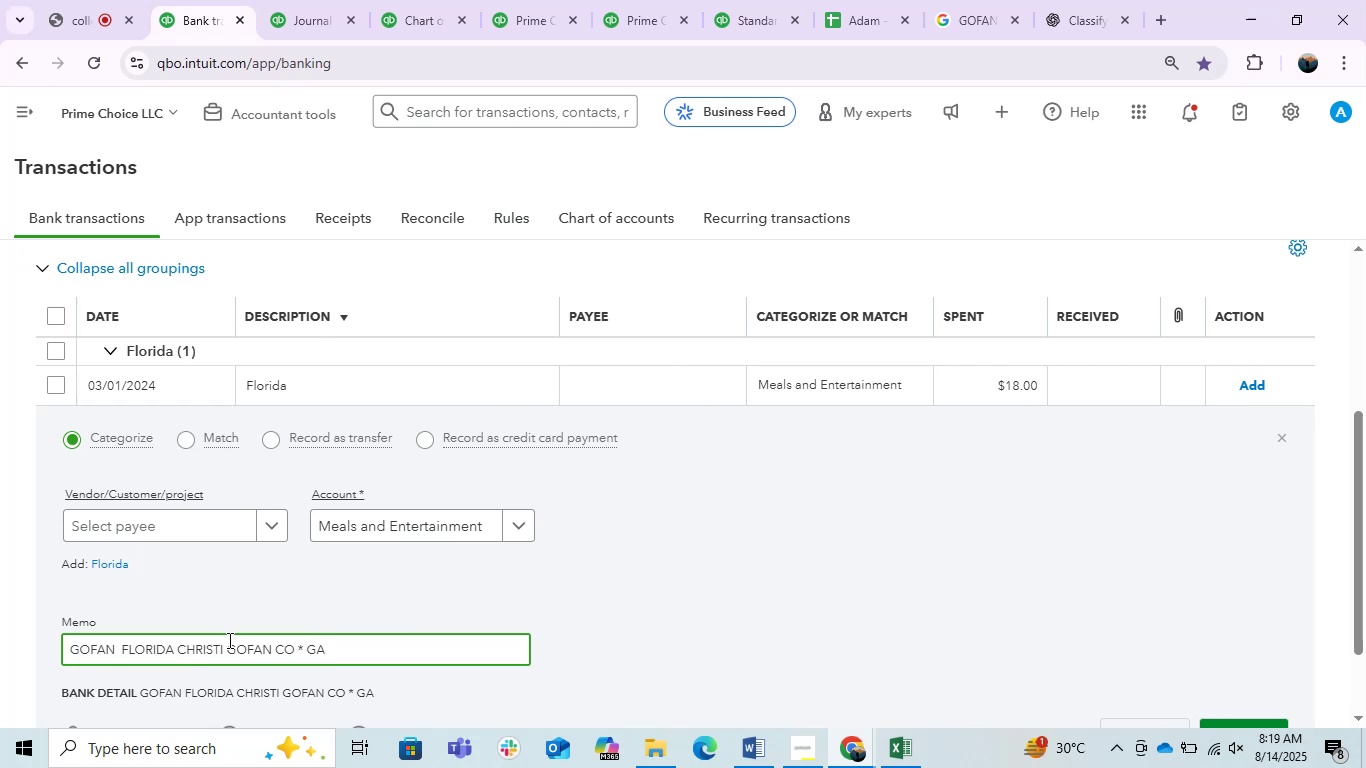 
left_click_drag(start_coordinate=[224, 643], to_coordinate=[0, 579])
 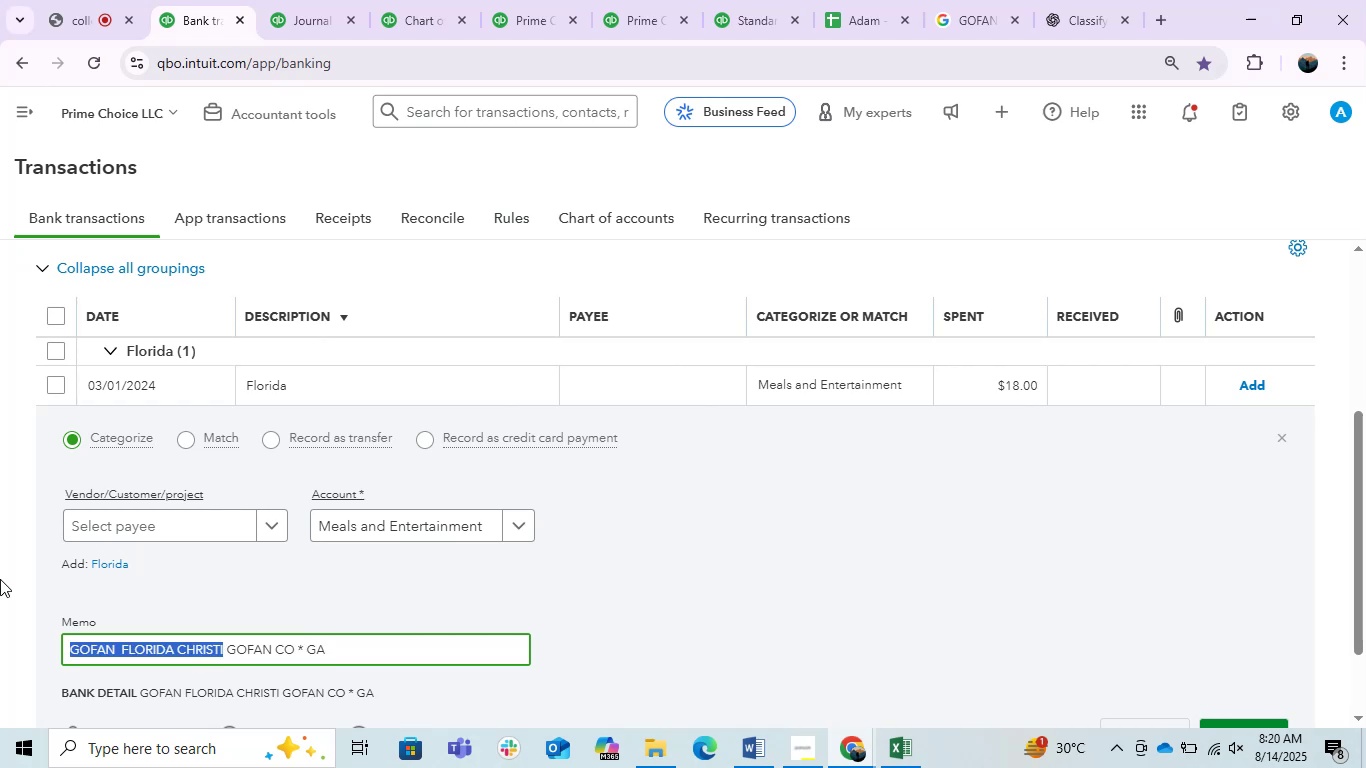 
key(Control+C)
 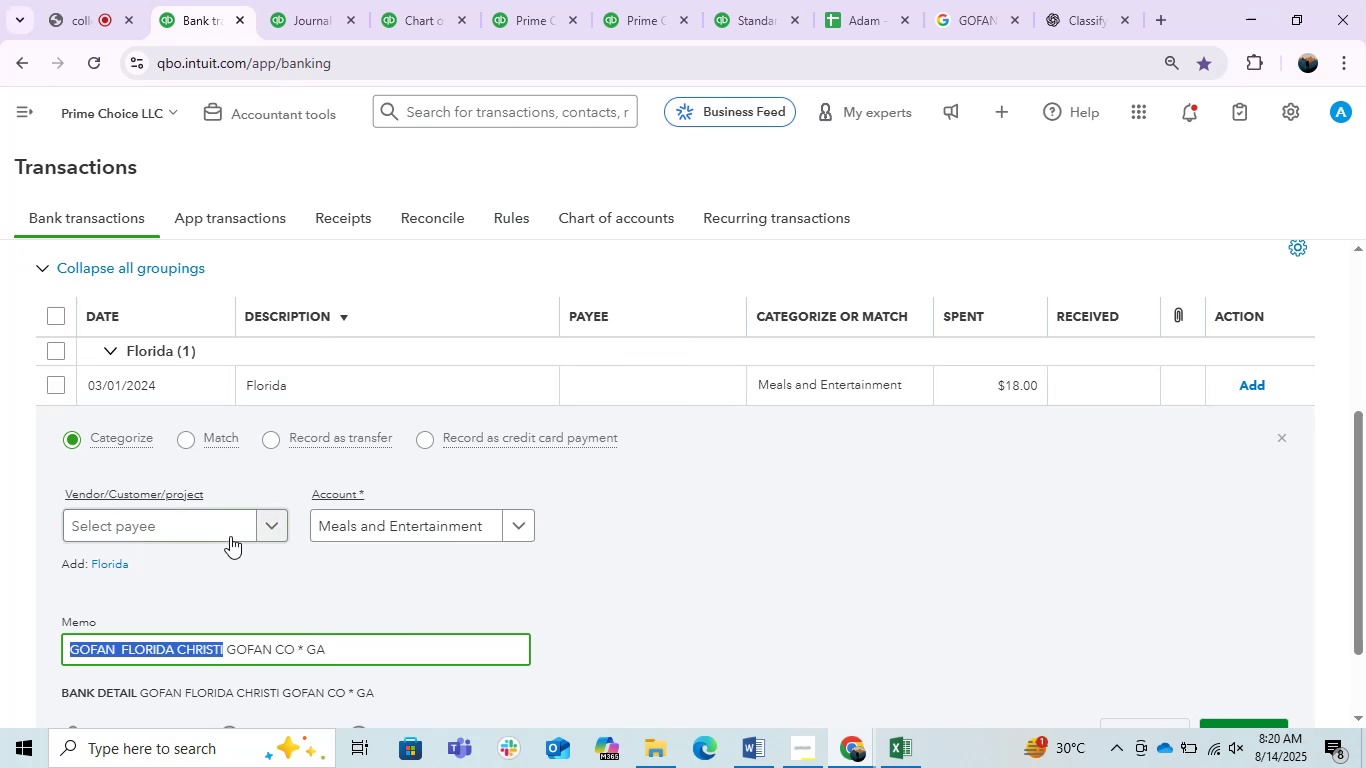 
left_click_drag(start_coordinate=[220, 517], to_coordinate=[226, 516])
 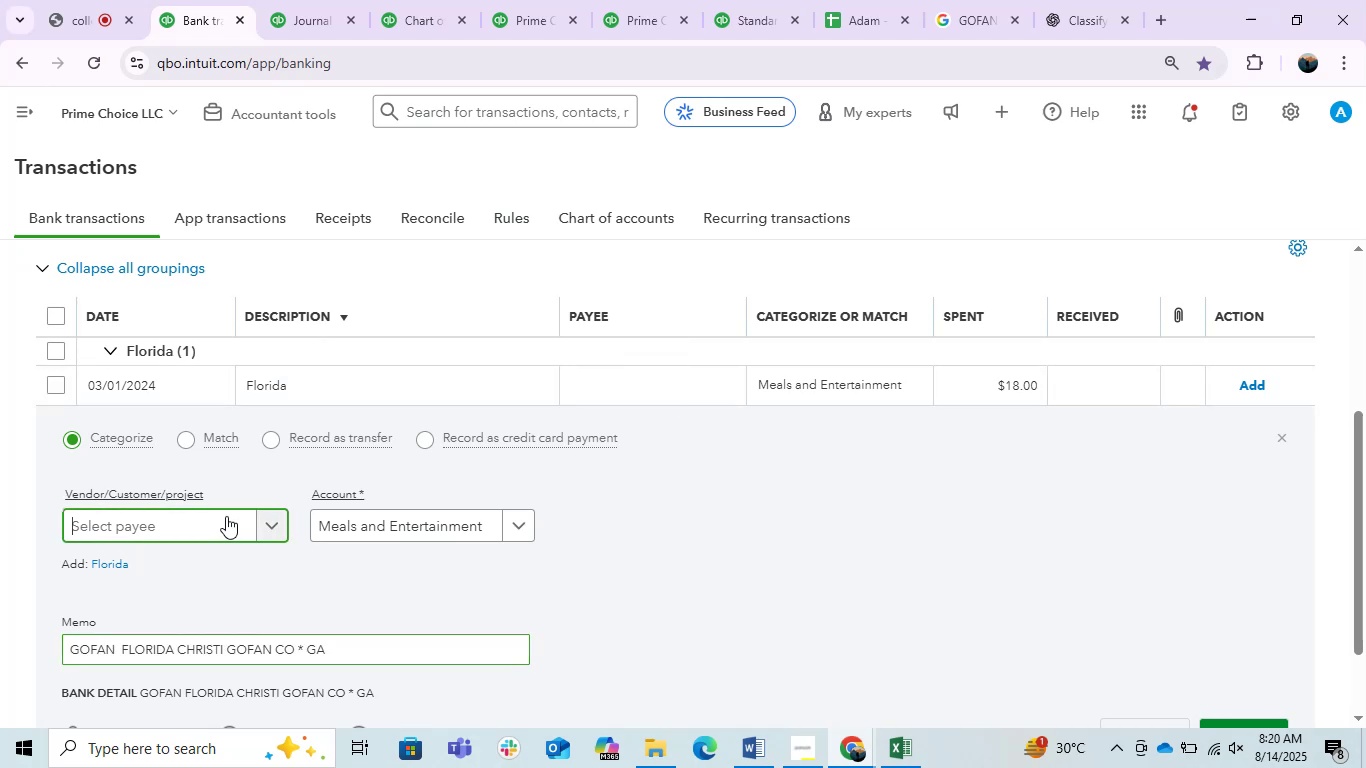 
key(Control+ControlLeft)
 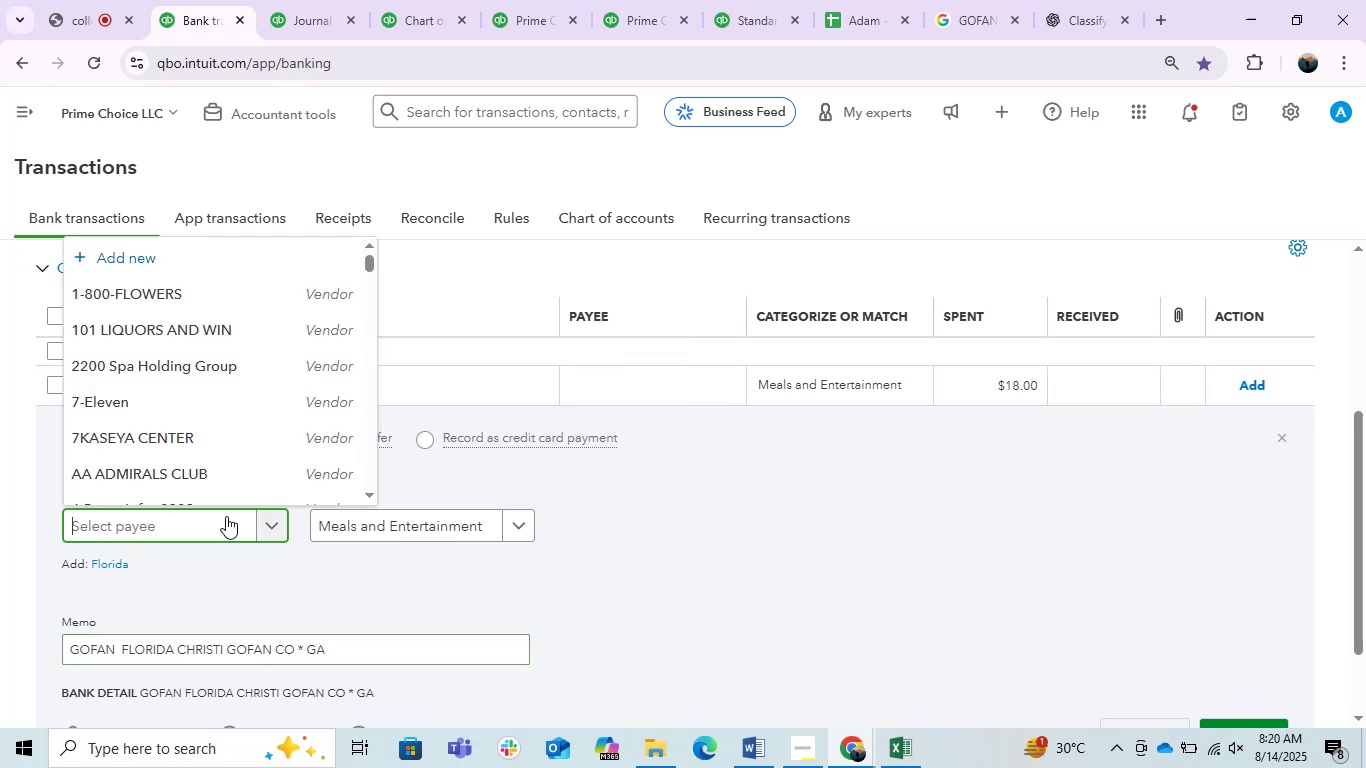 
key(Control+V)
 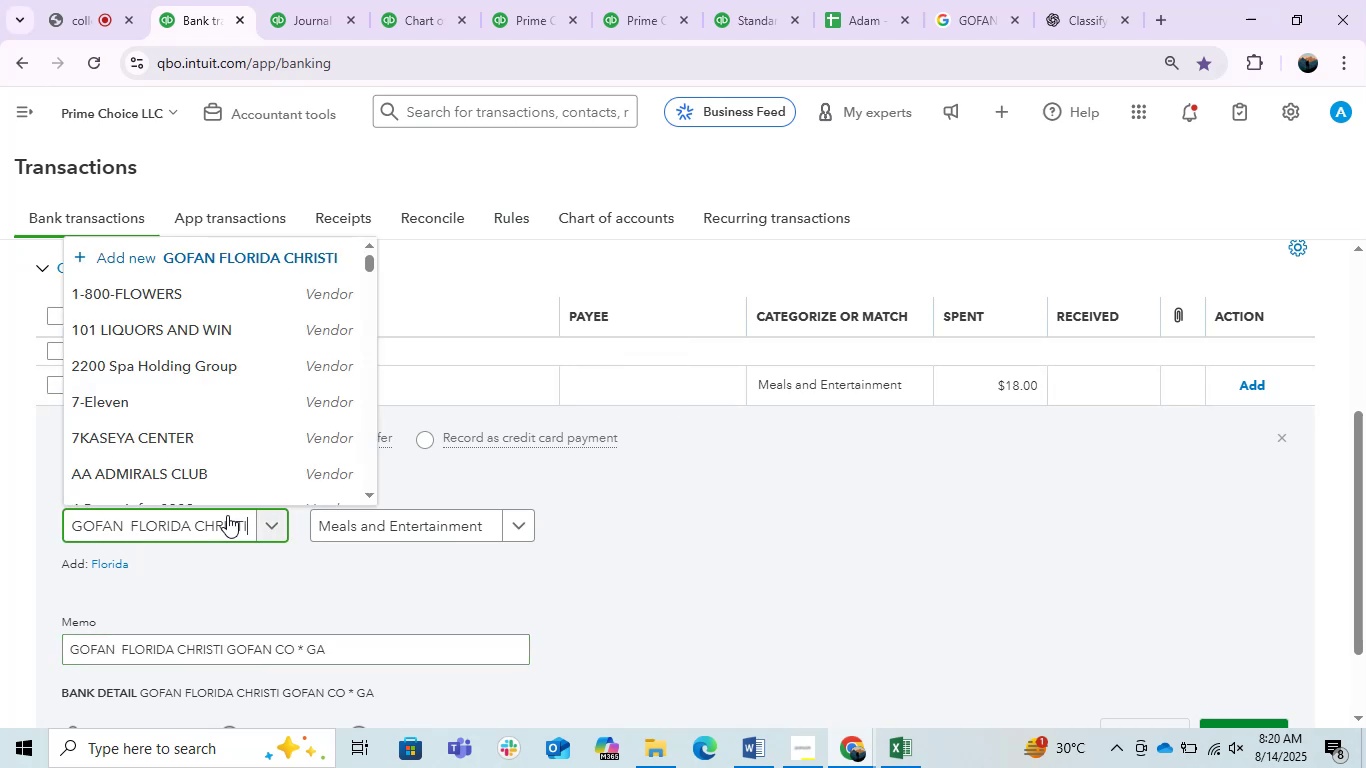 
left_click([234, 480])
 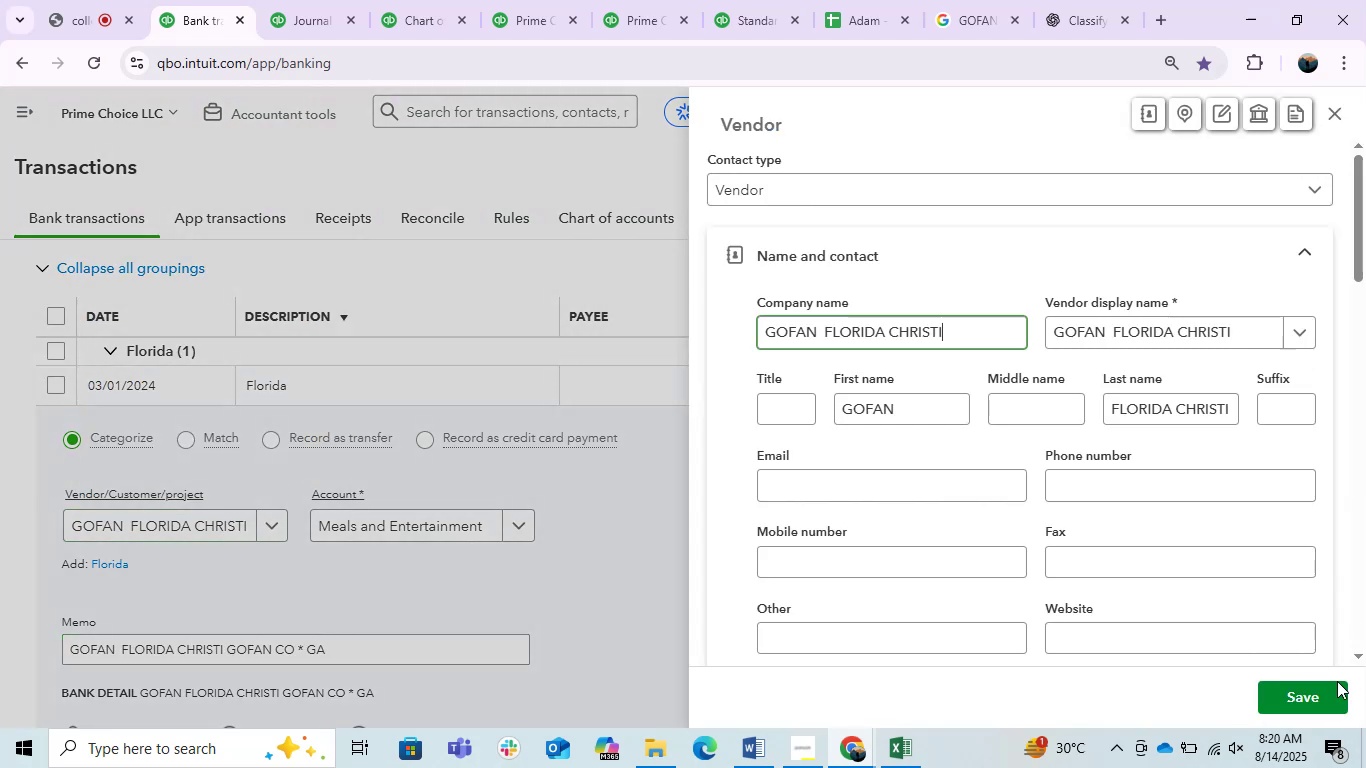 
left_click([1314, 700])
 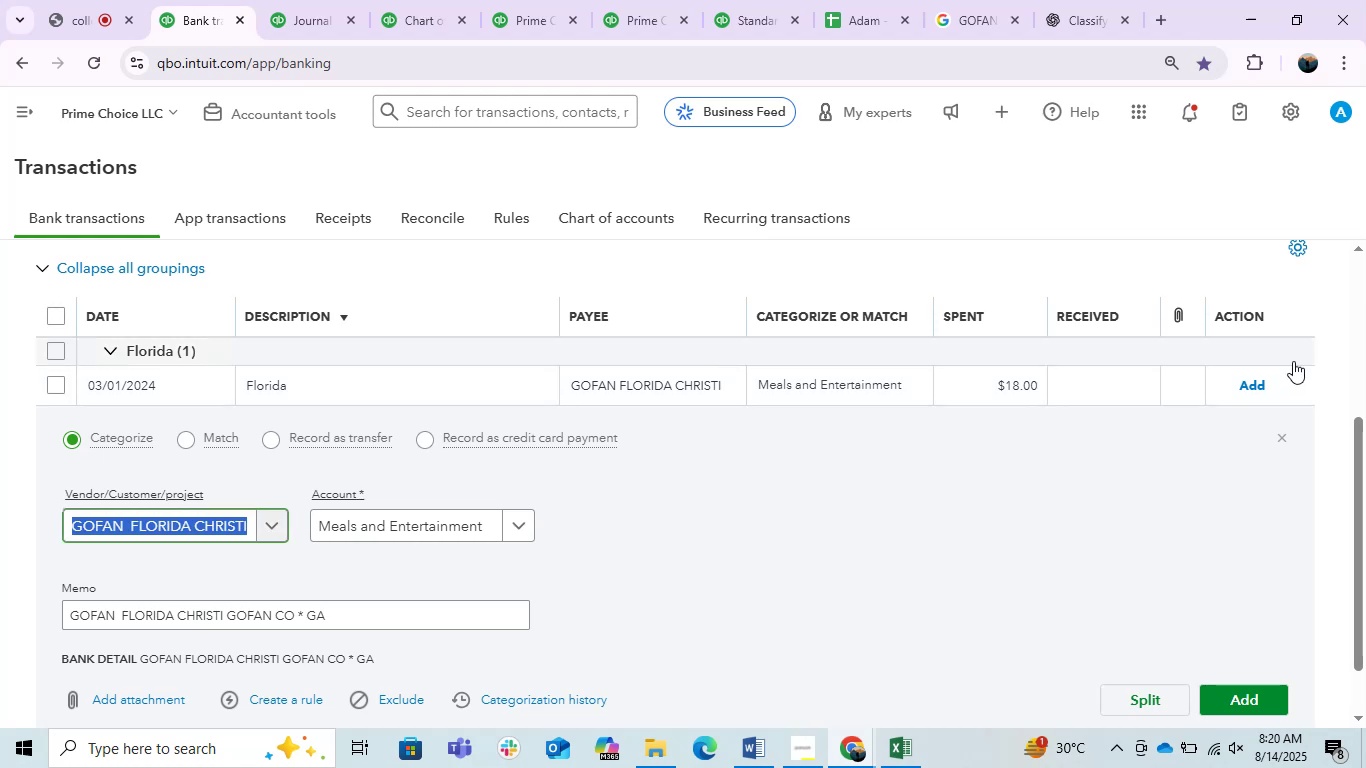 
left_click([1249, 378])
 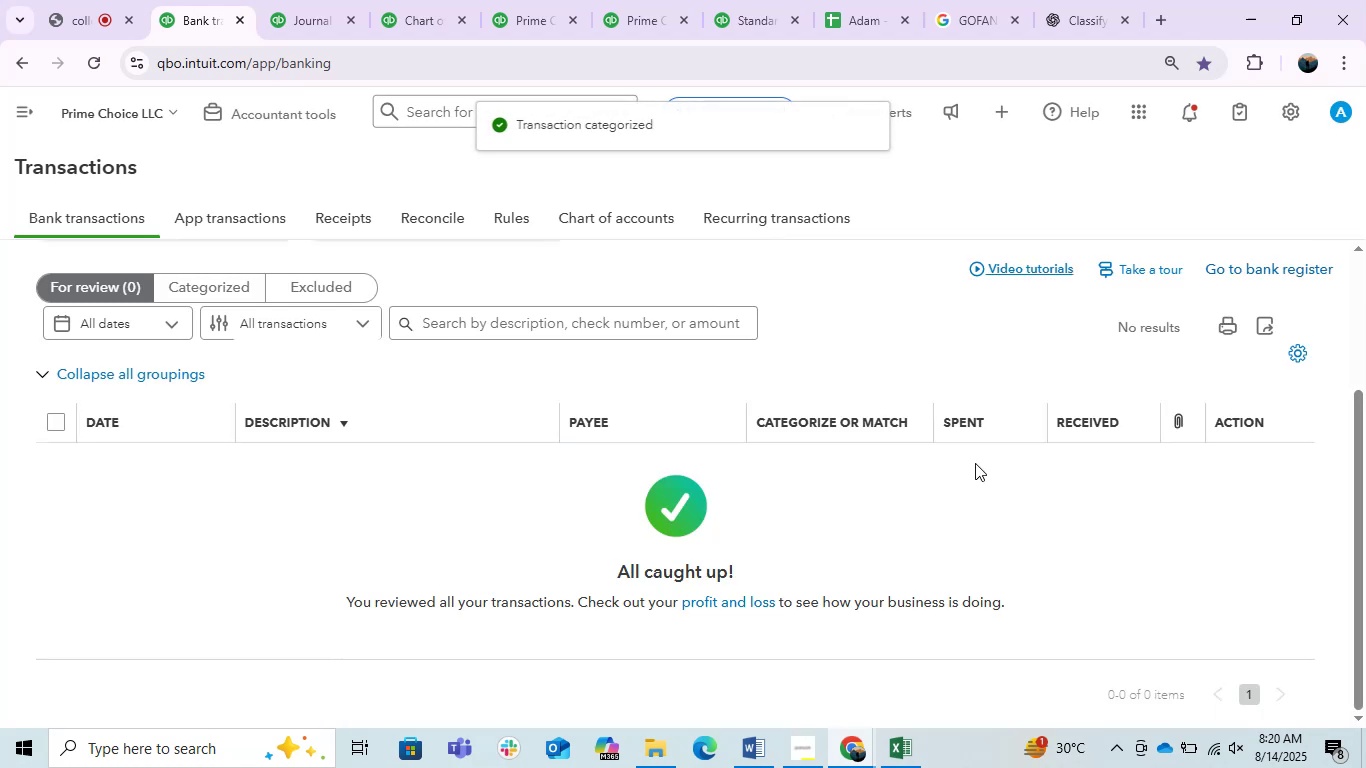 
left_click([296, 0])
 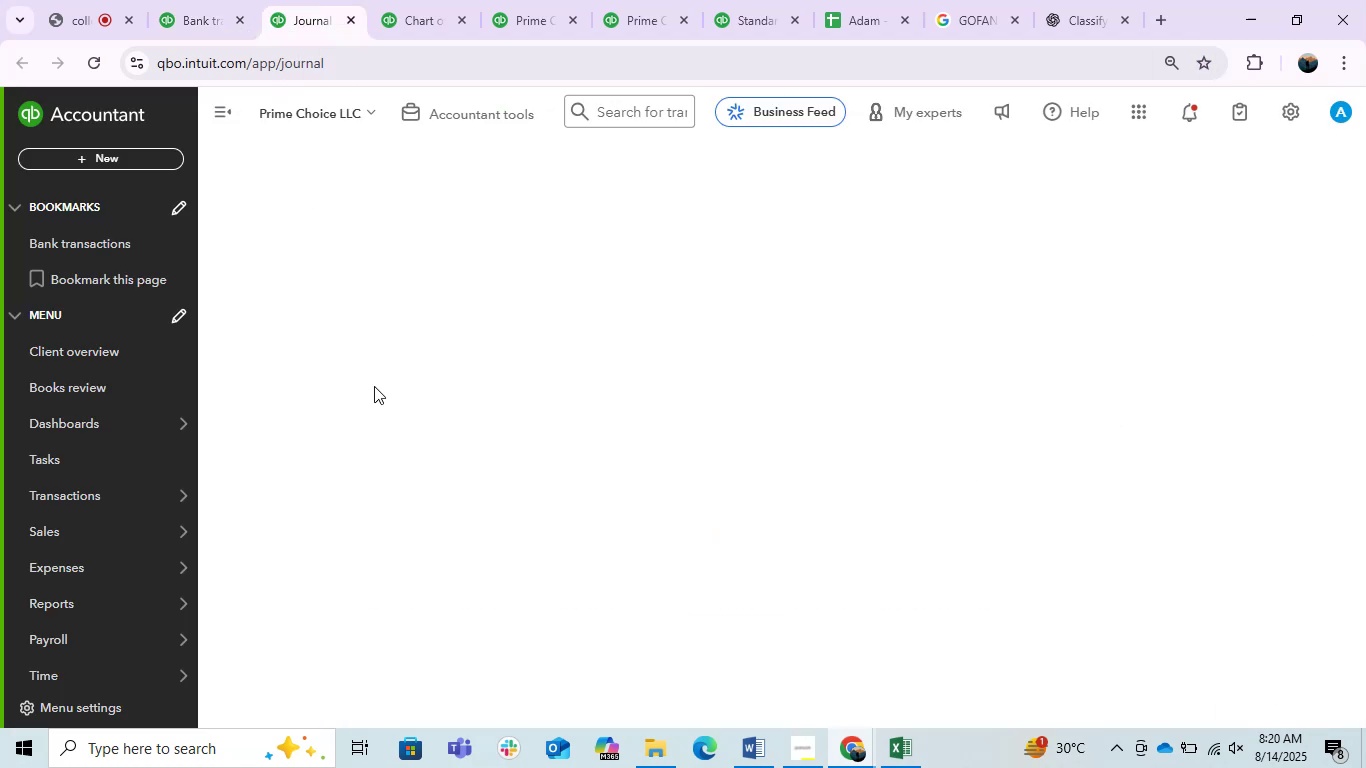 
scroll: coordinate [377, 399], scroll_direction: up, amount: 3.0
 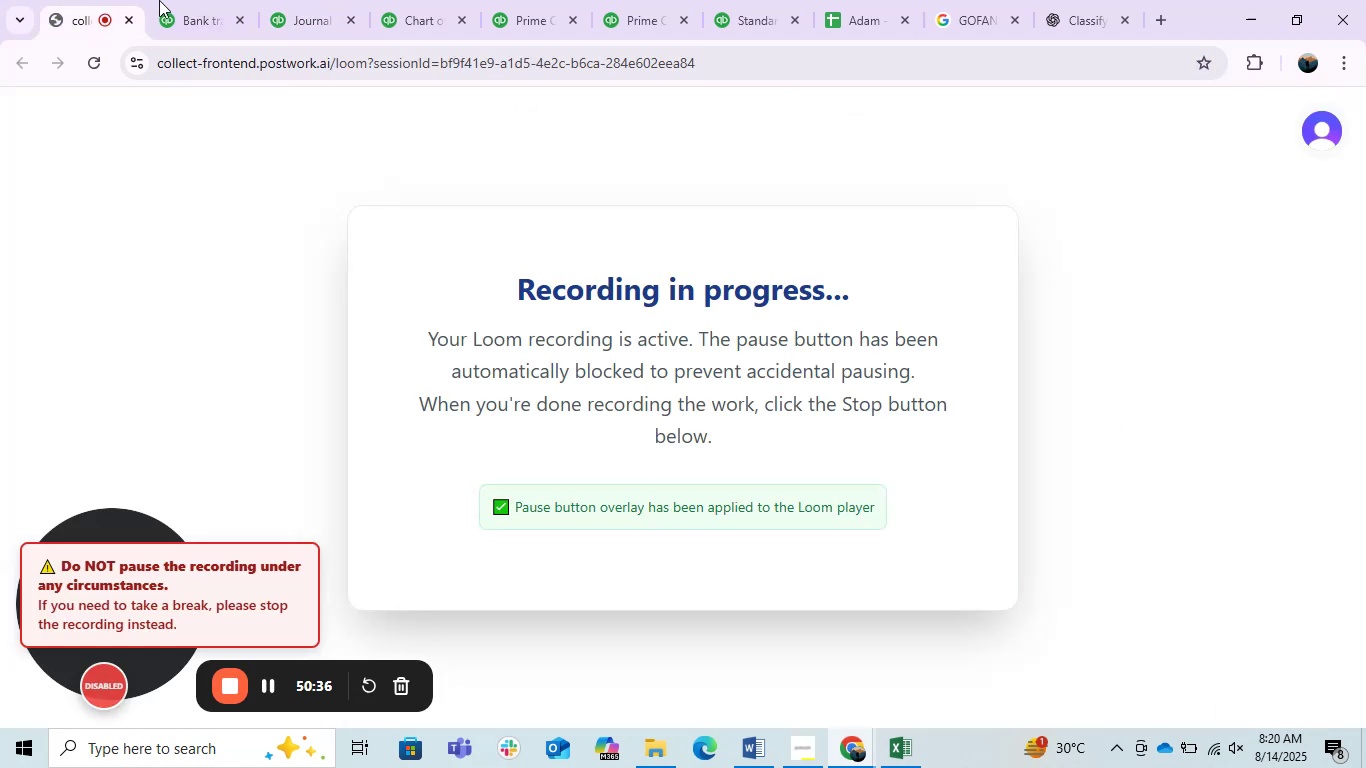 
left_click([210, 0])
 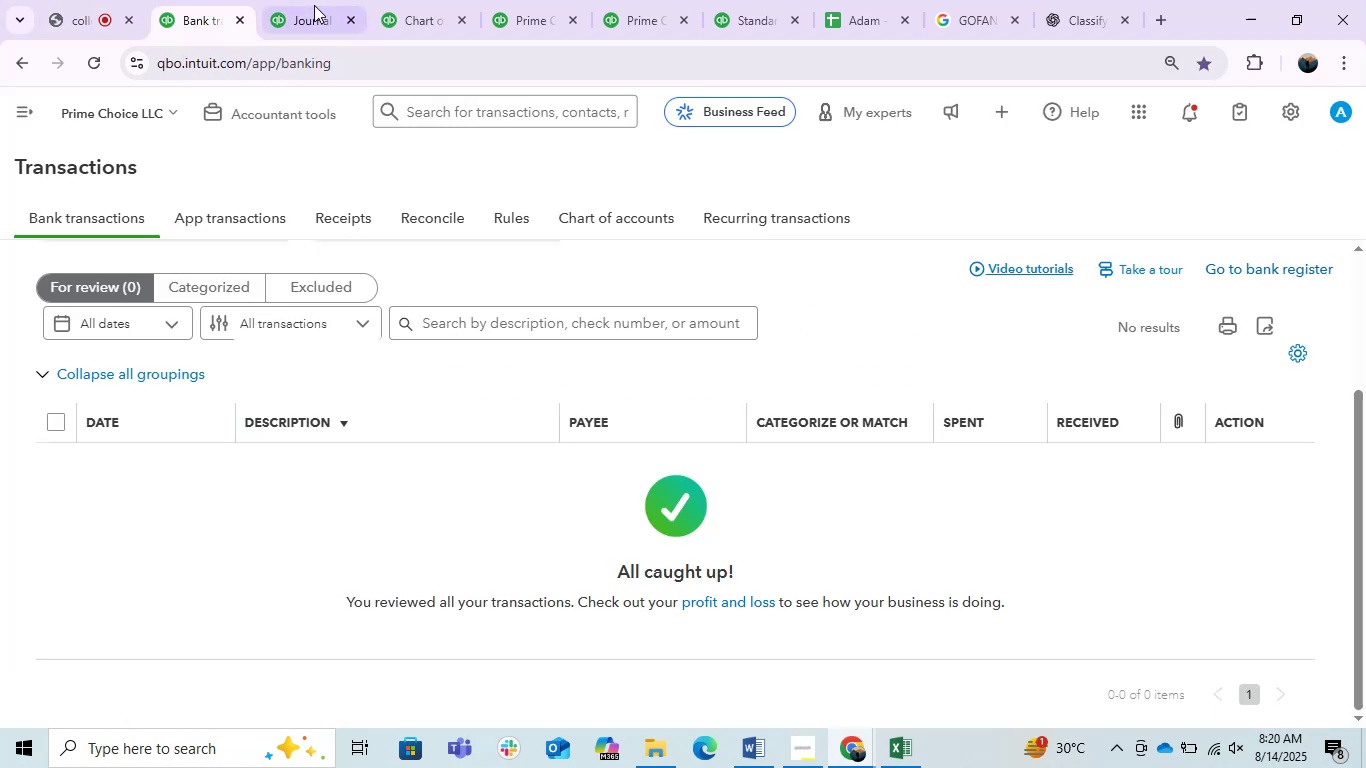 
left_click([314, 5])
 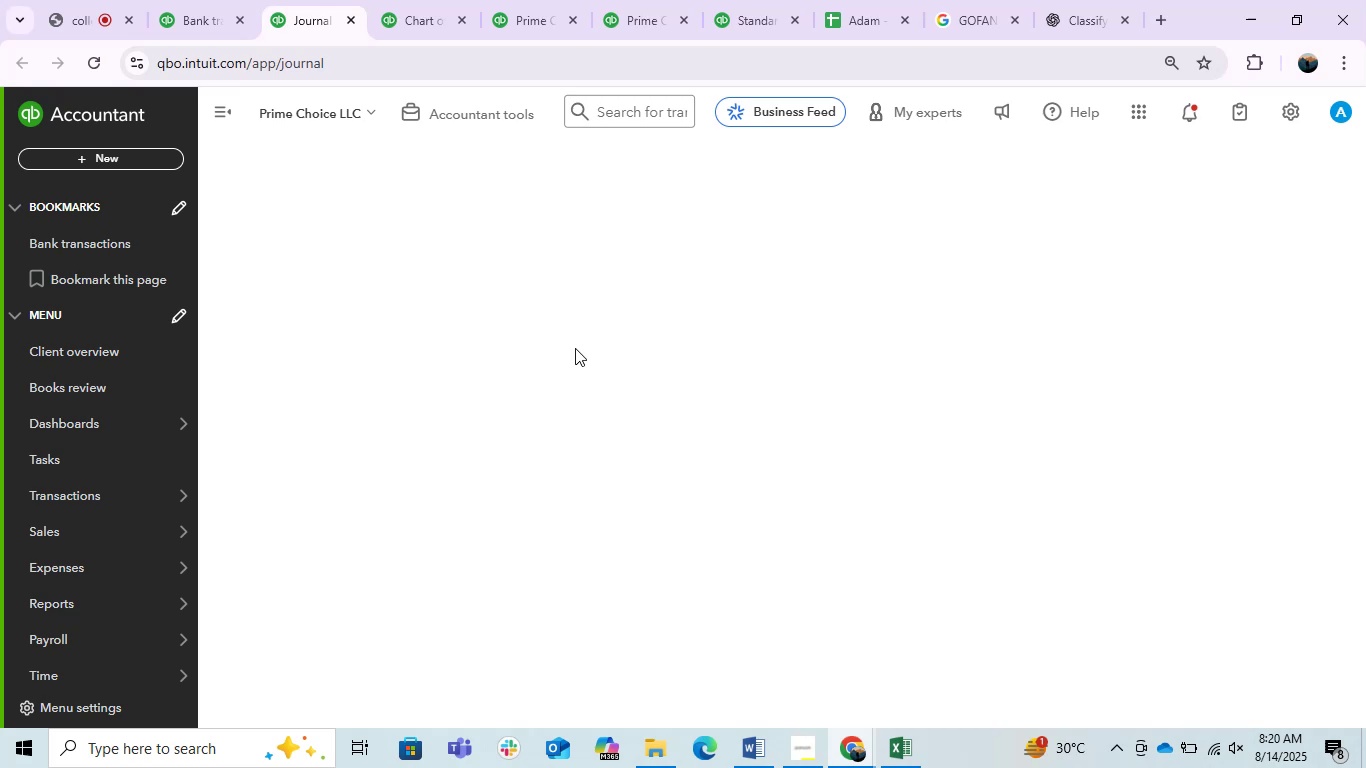 
left_click([449, 0])
 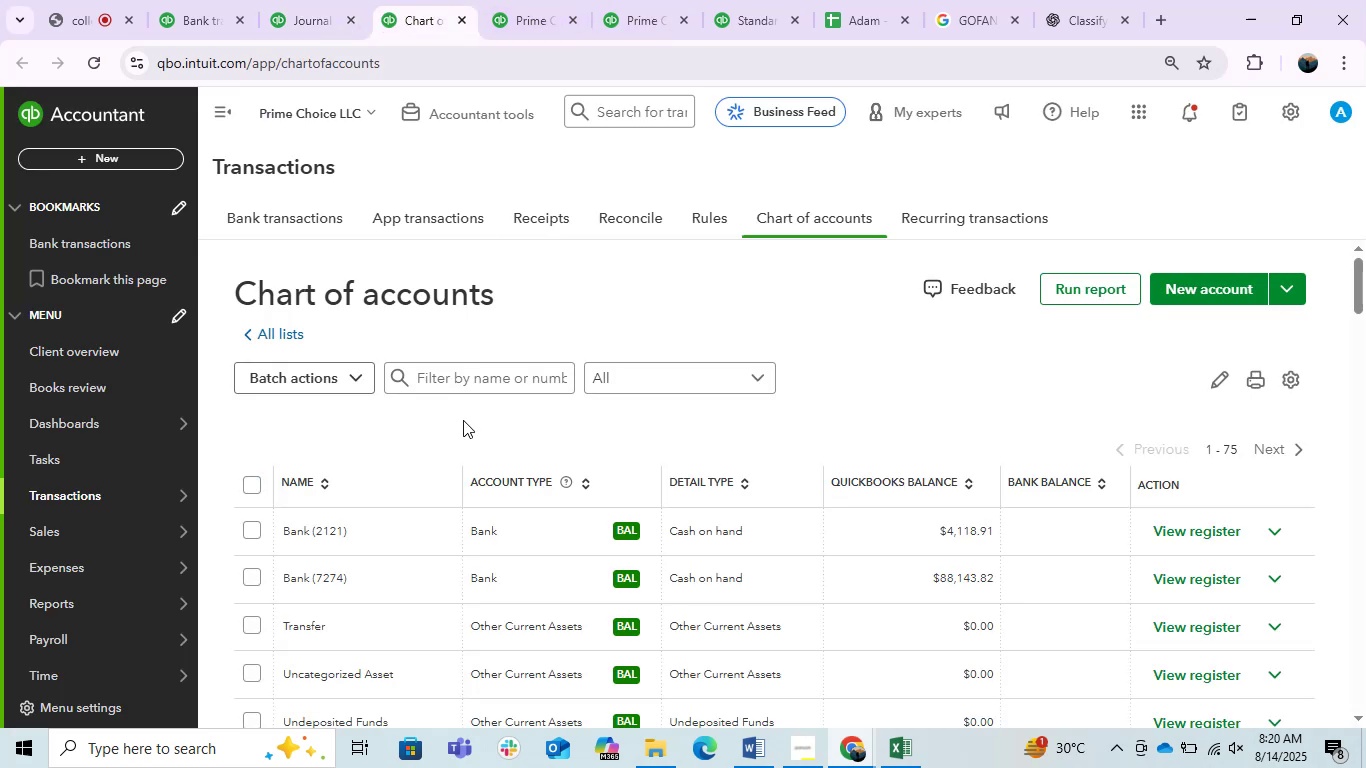 
scroll: coordinate [463, 420], scroll_direction: up, amount: 3.0
 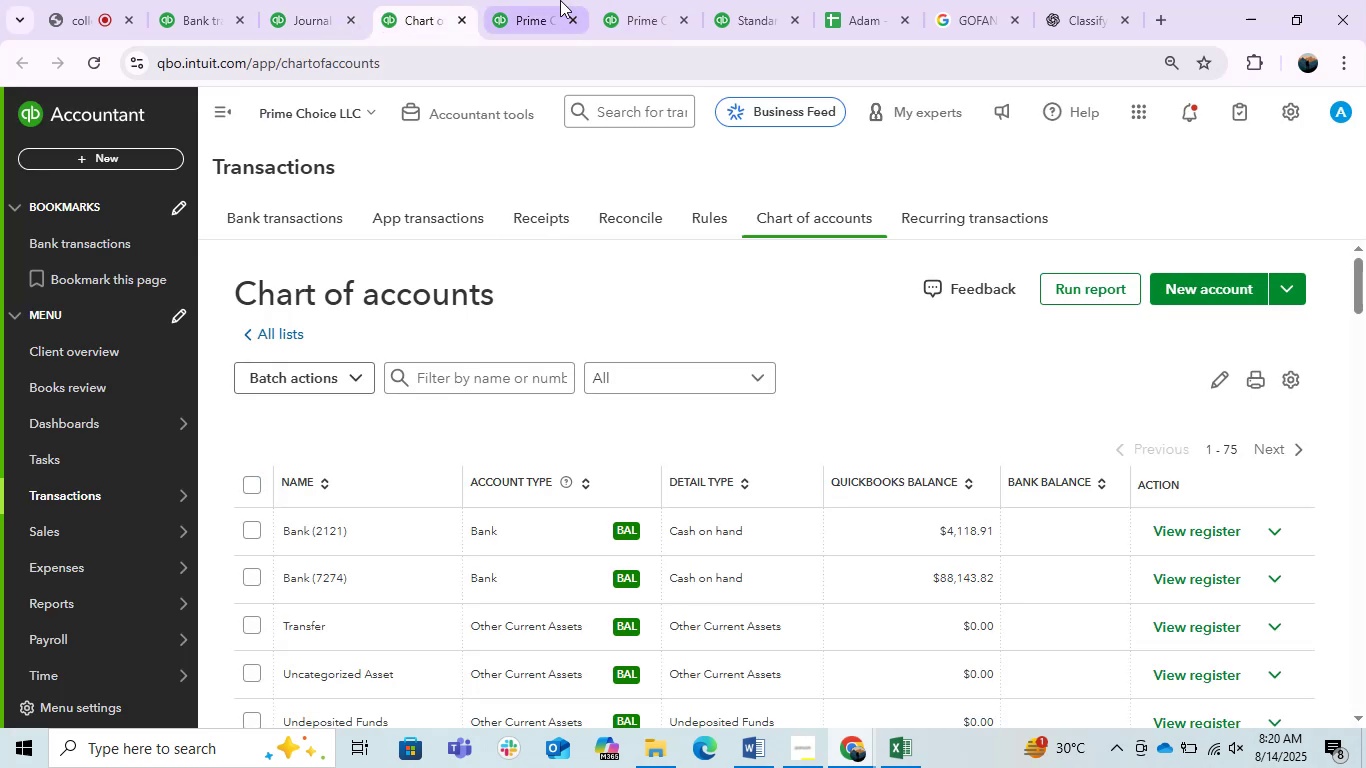 
left_click([558, 0])
 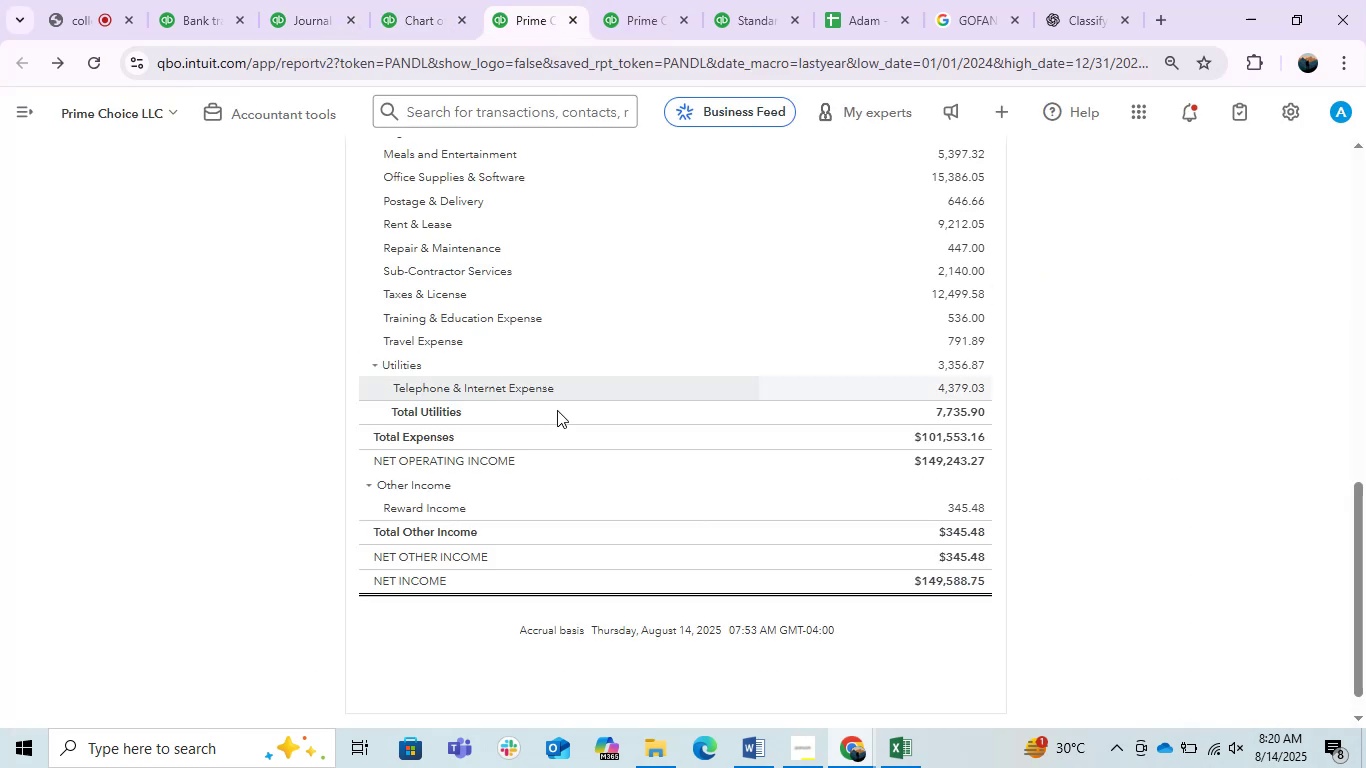 
scroll: coordinate [562, 421], scroll_direction: up, amount: 3.0
 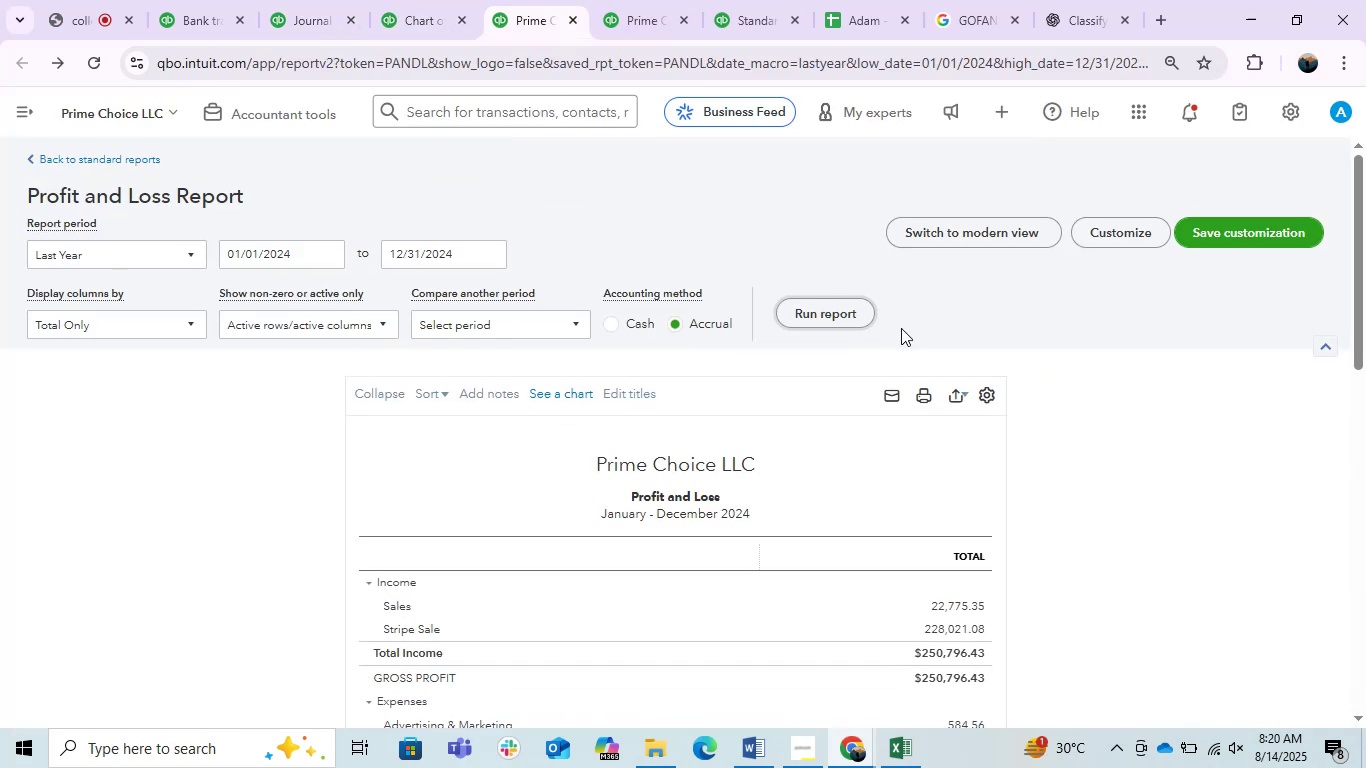 
left_click([853, 303])
 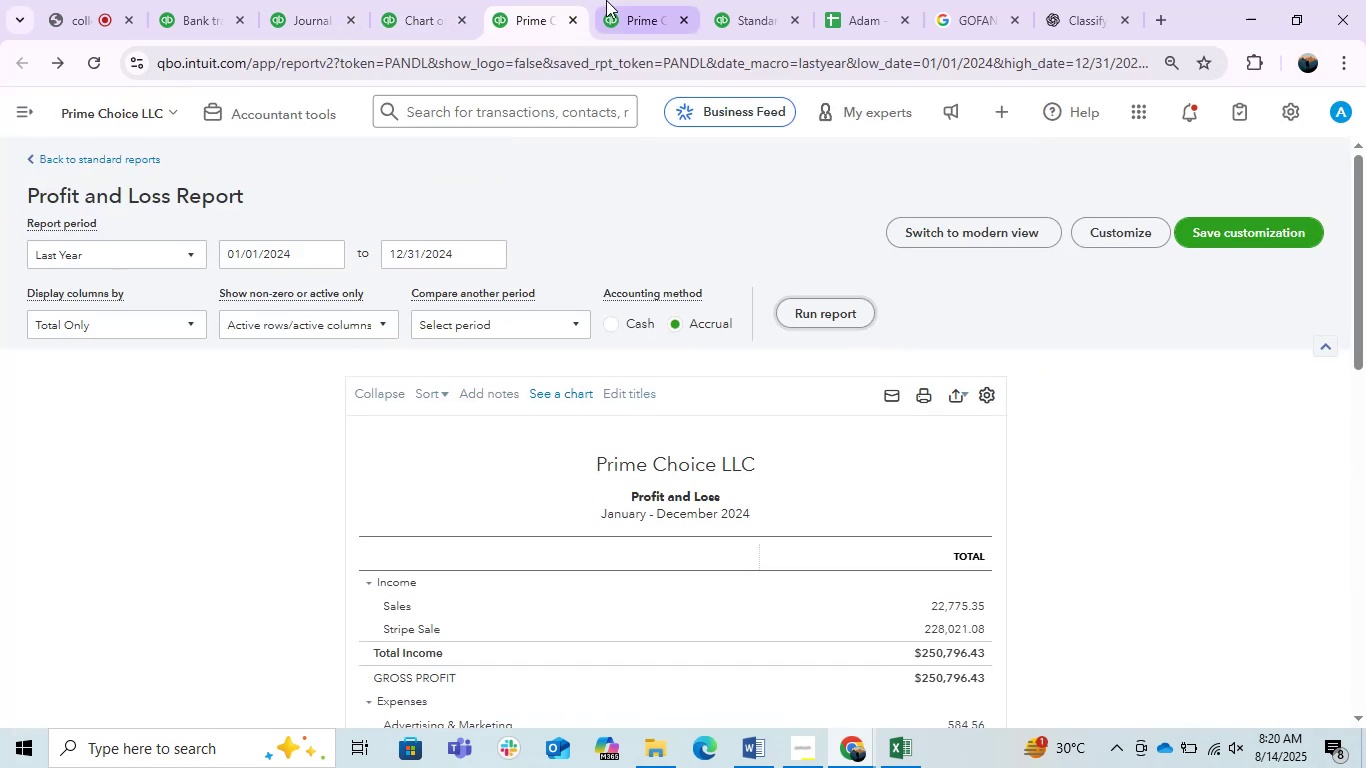 
left_click([606, 0])
 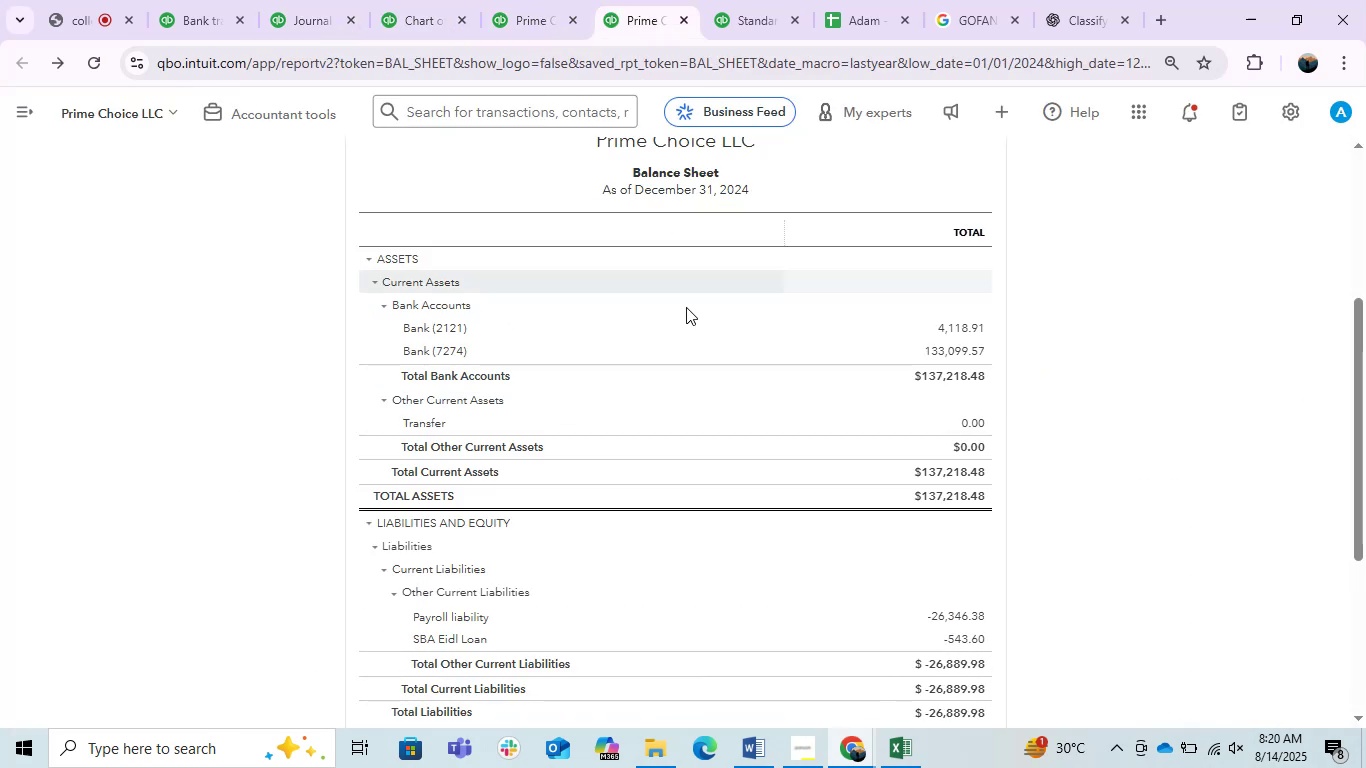 
scroll: coordinate [680, 349], scroll_direction: up, amount: 2.0
 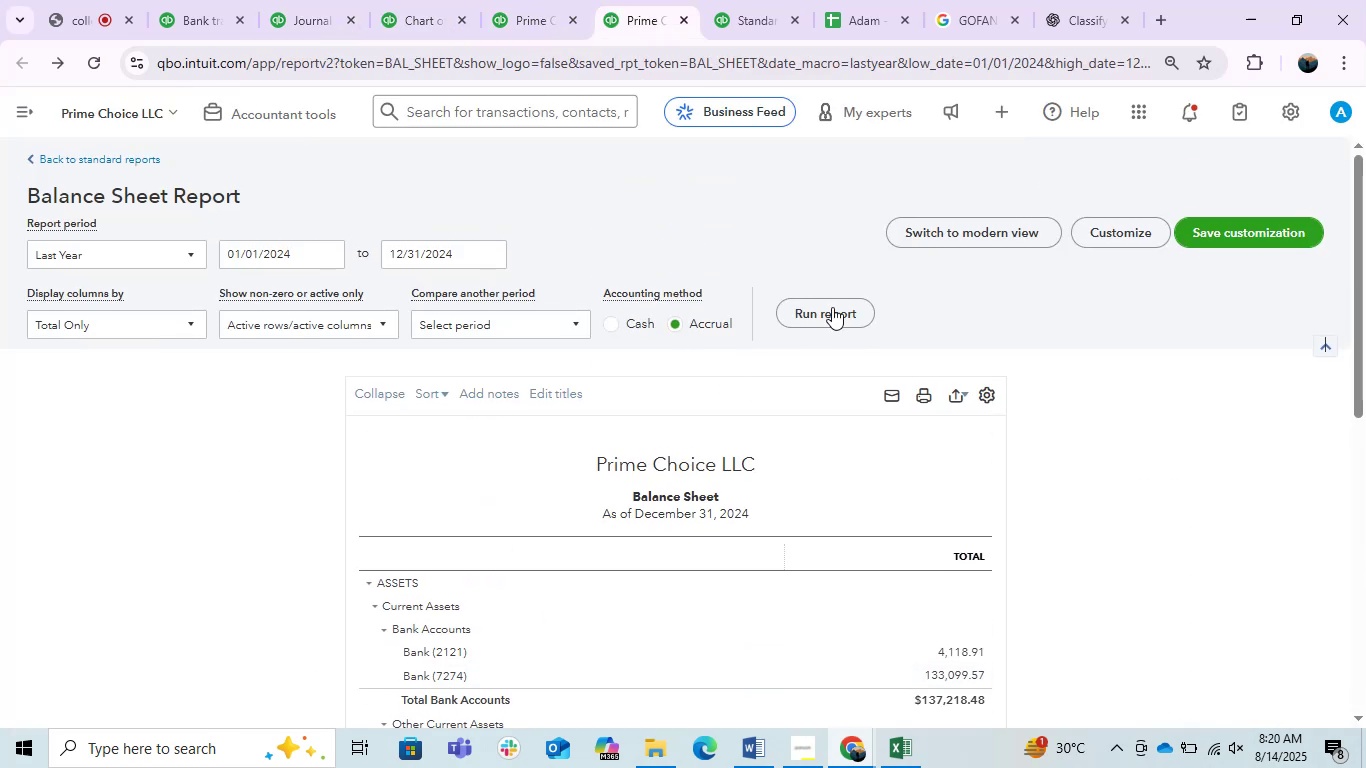 
double_click([822, 304])
 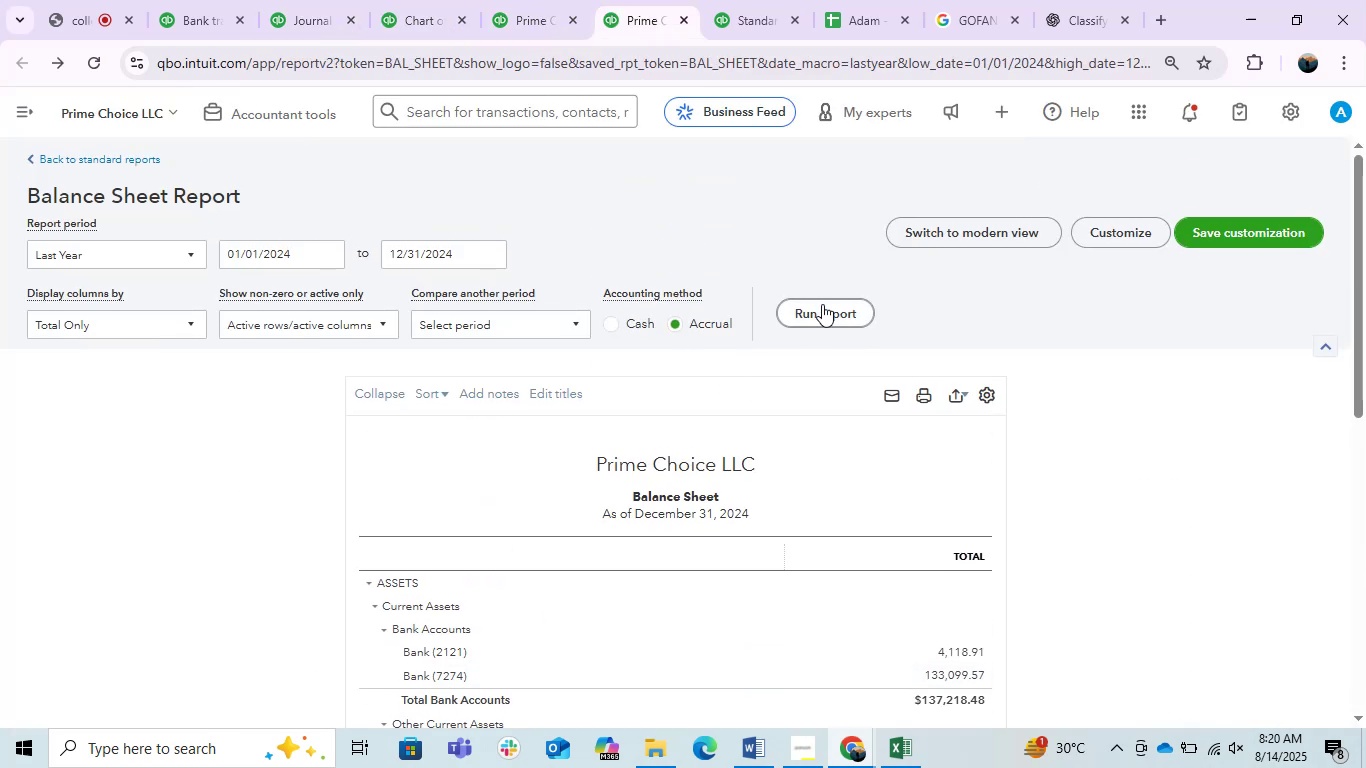 
triple_click([822, 304])
 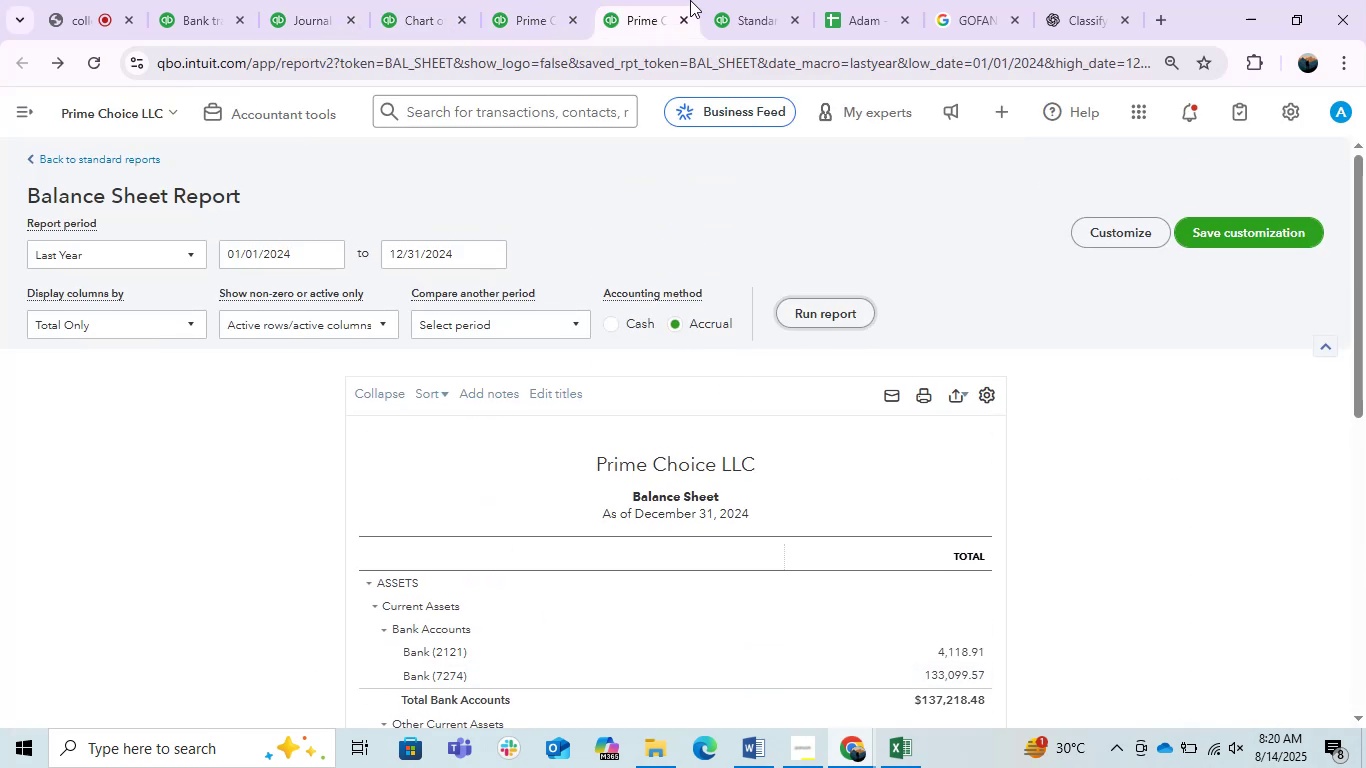 
left_click_drag(start_coordinate=[642, 0], to_coordinate=[545, 0])
 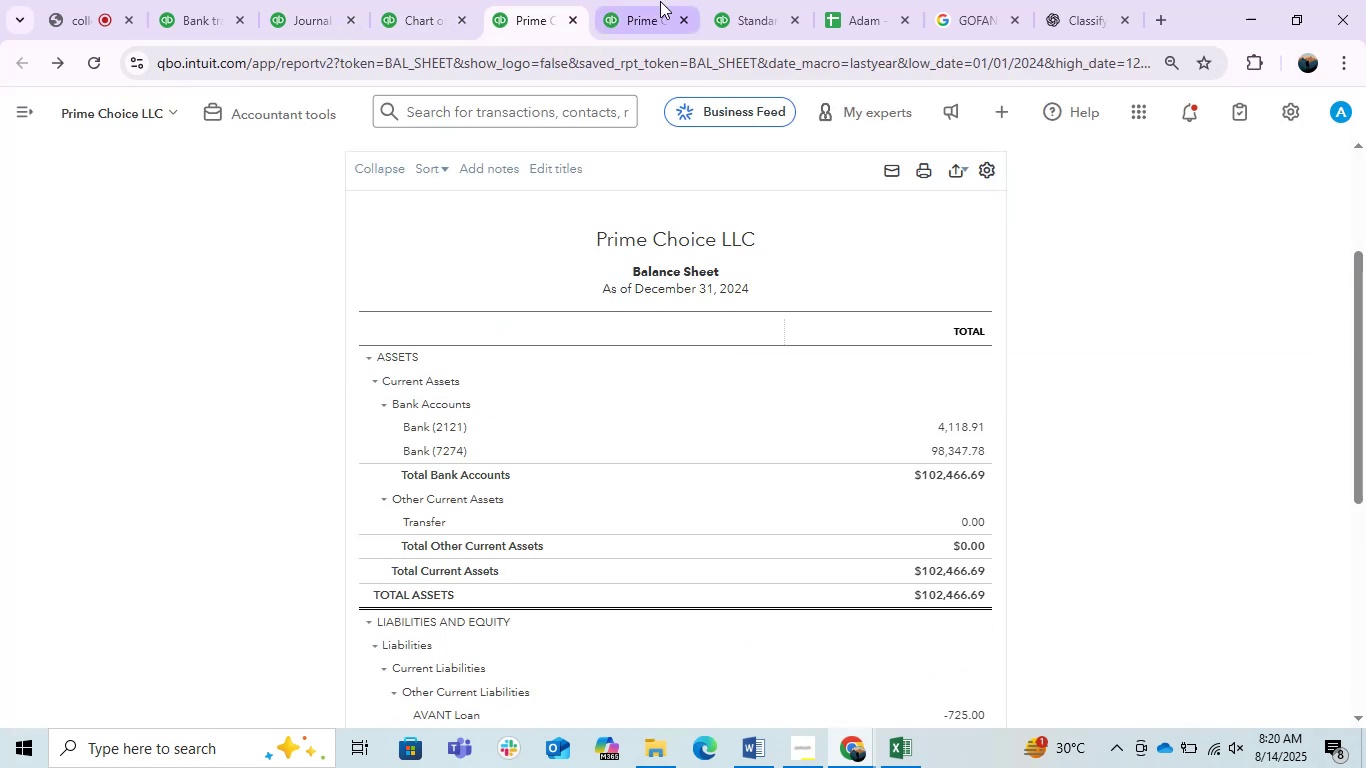 
left_click([660, 1])
 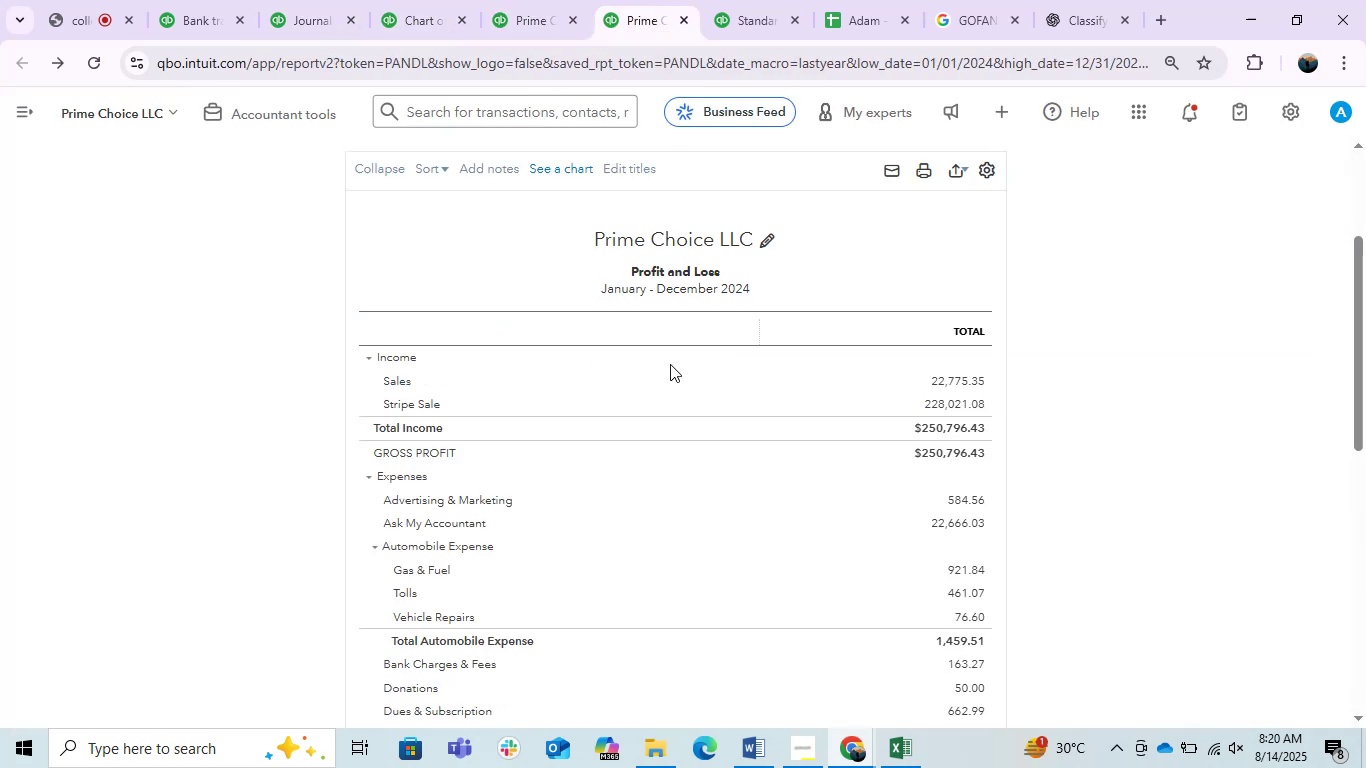 
scroll: coordinate [681, 437], scroll_direction: down, amount: 2.0
 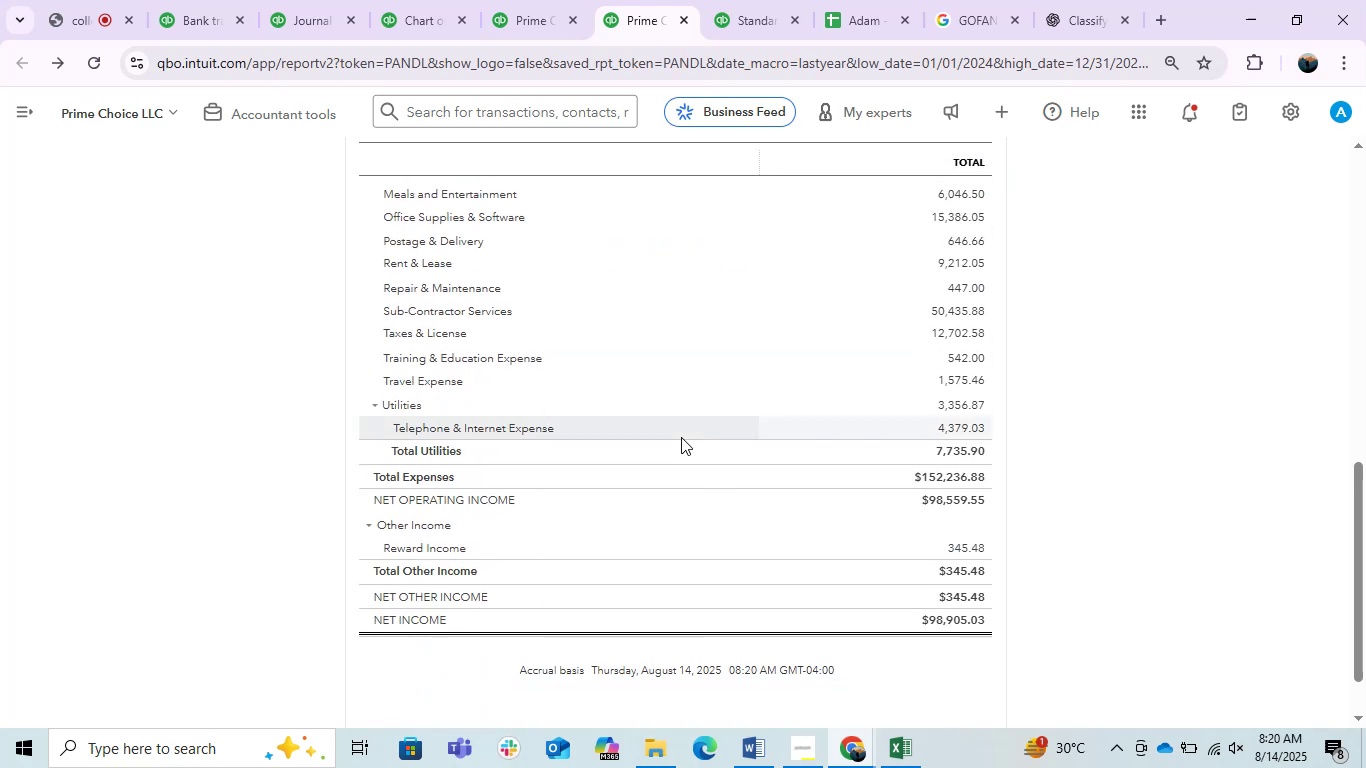 
scroll: coordinate [676, 438], scroll_direction: up, amount: 1.0
 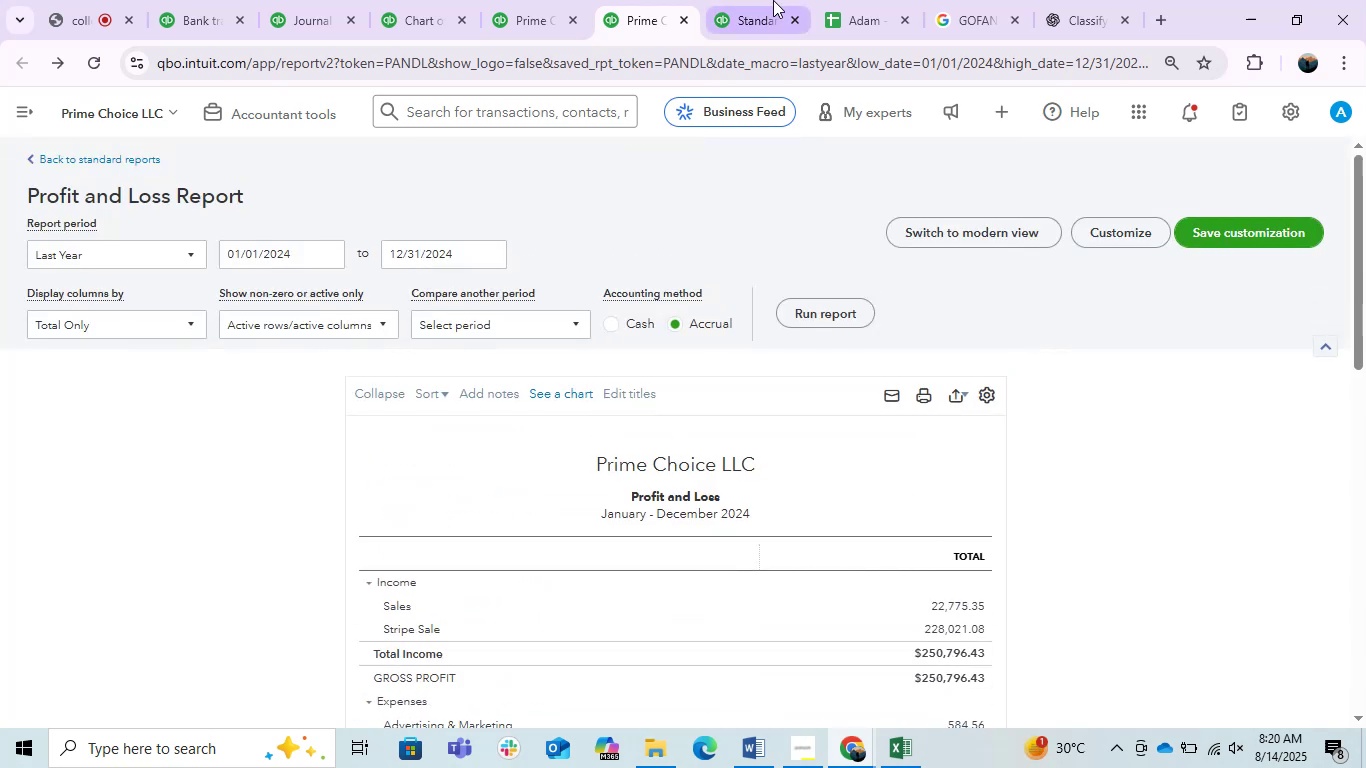 
left_click([639, 0])
 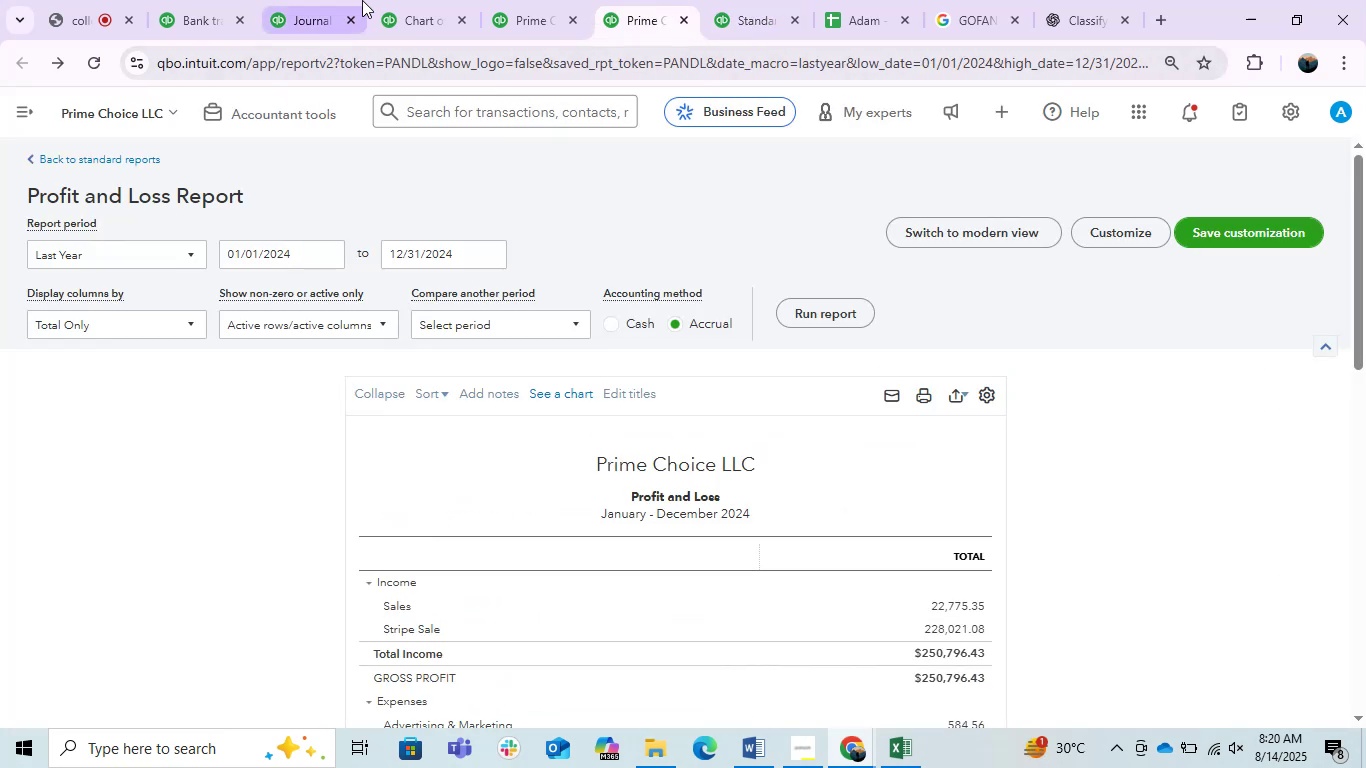 
left_click_drag(start_coordinate=[423, 0], to_coordinate=[655, 0])
 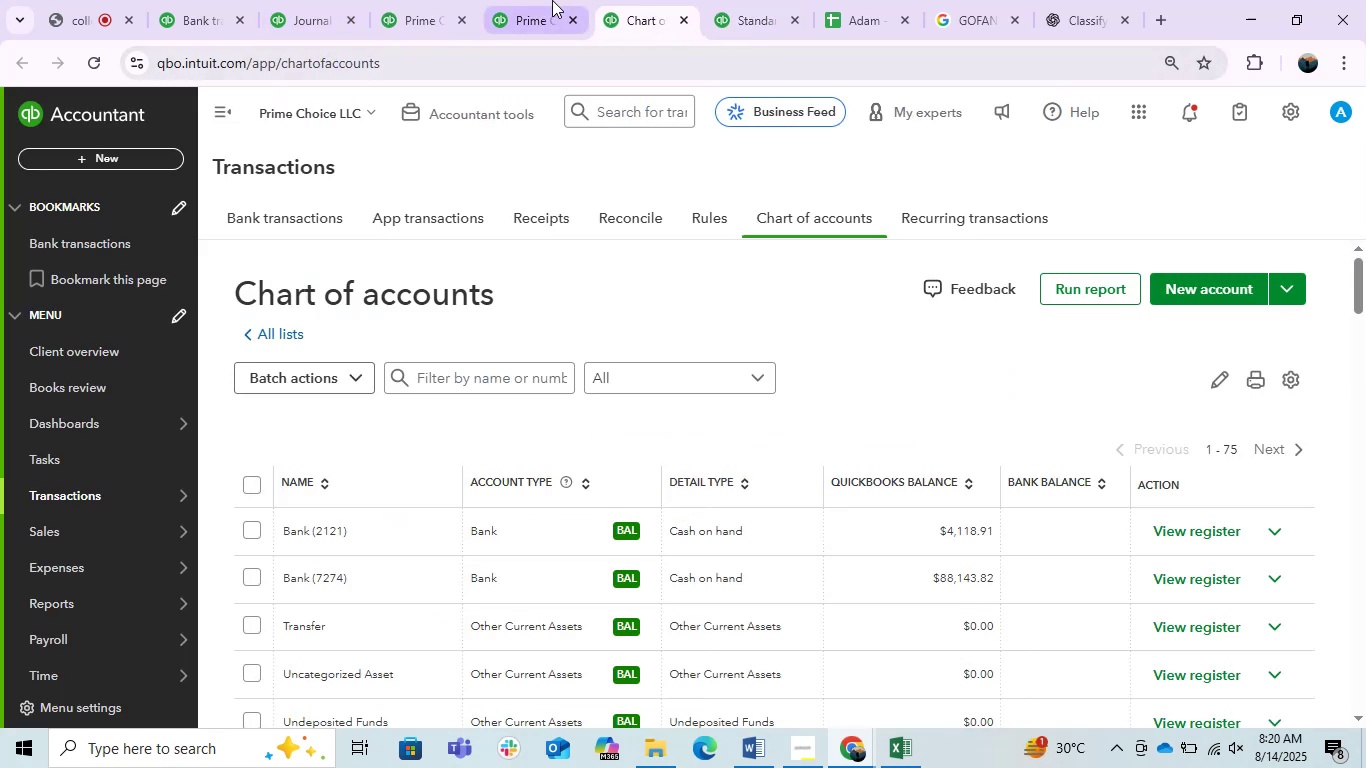 
left_click([552, 0])
 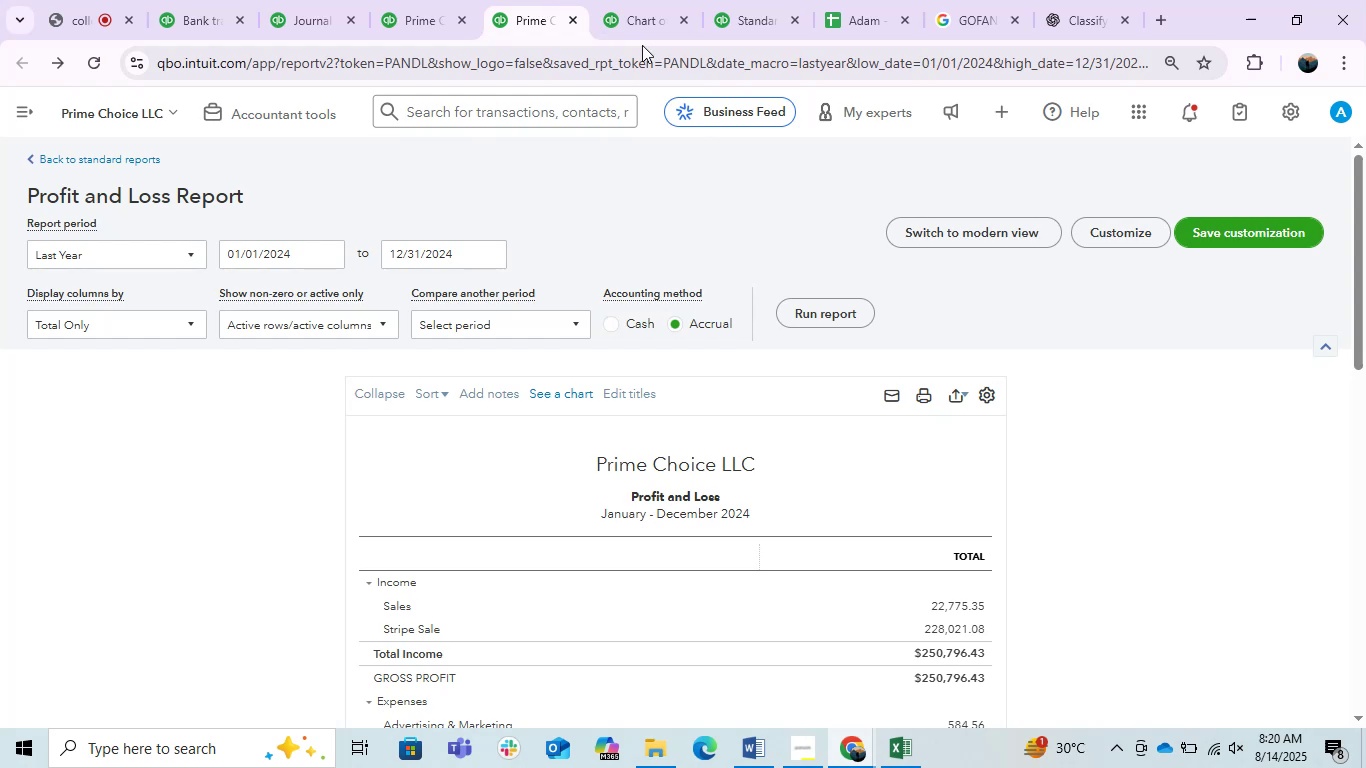 
left_click([546, 197])
 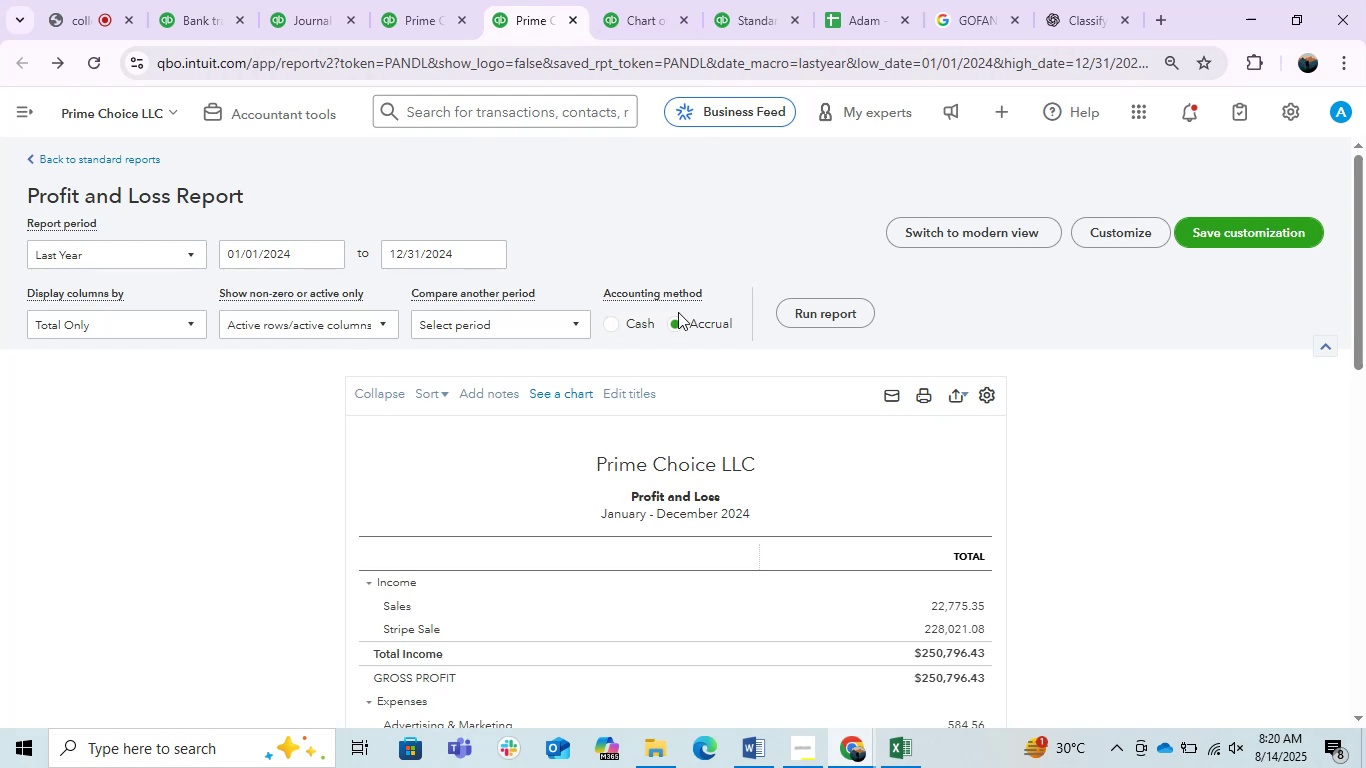 
scroll: coordinate [723, 374], scroll_direction: down, amount: 2.0
 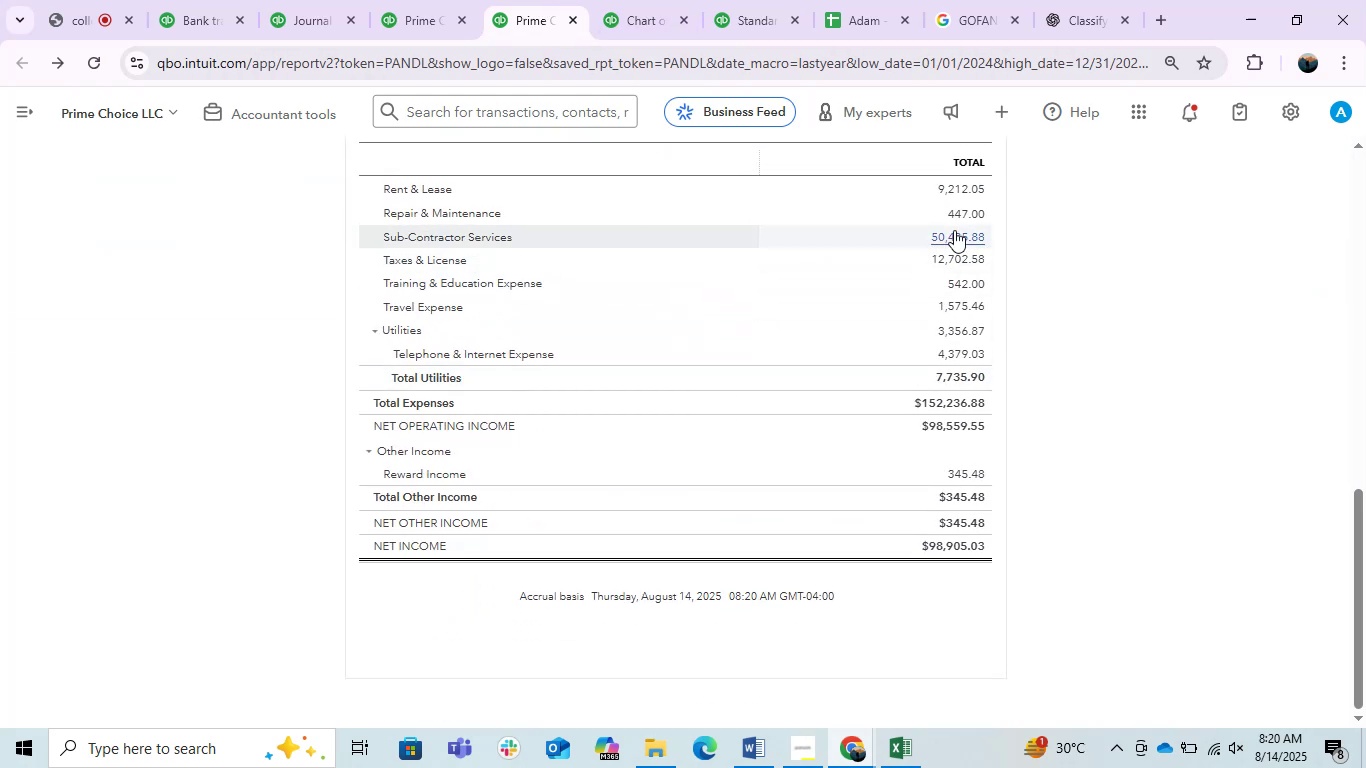 
scroll: coordinate [935, 497], scroll_direction: none, amount: 0.0
 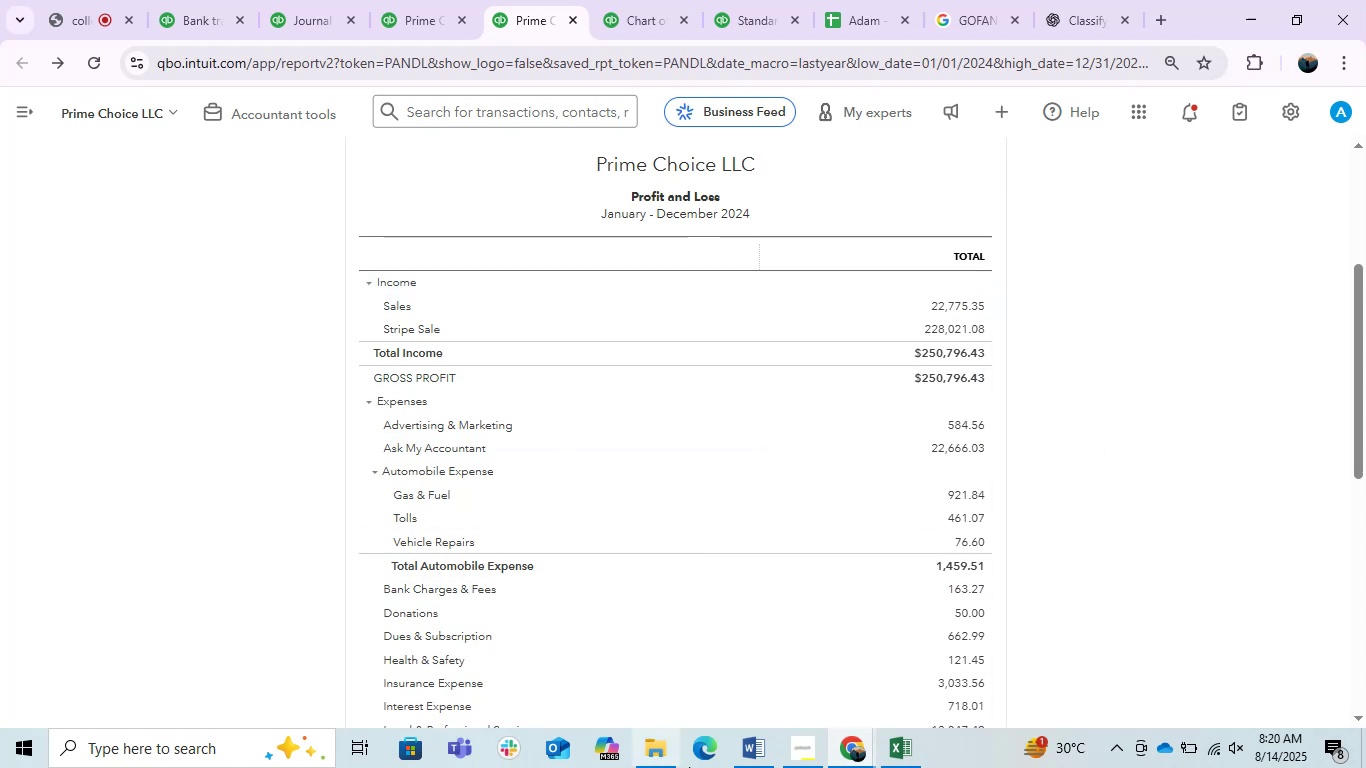 
wait(6.27)
 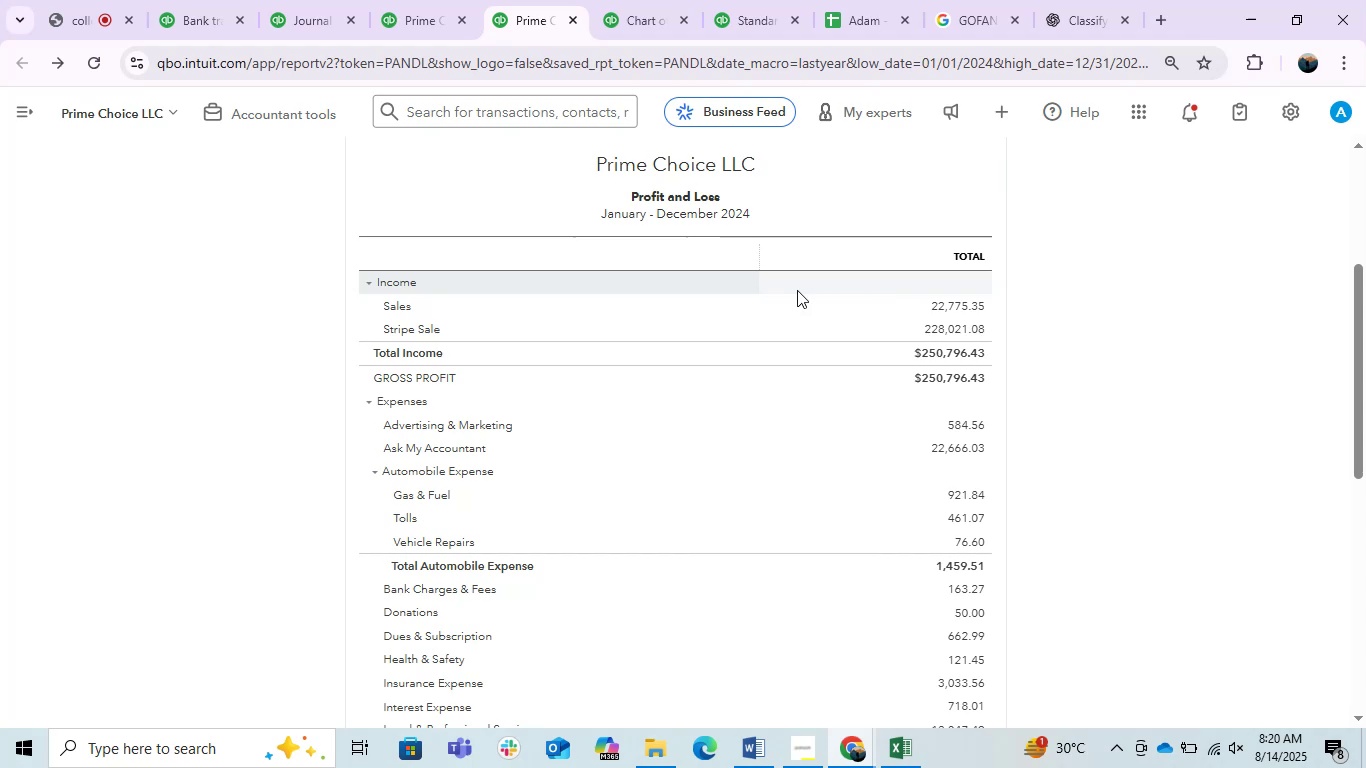 
scroll: coordinate [637, 480], scroll_direction: down, amount: 1.0
 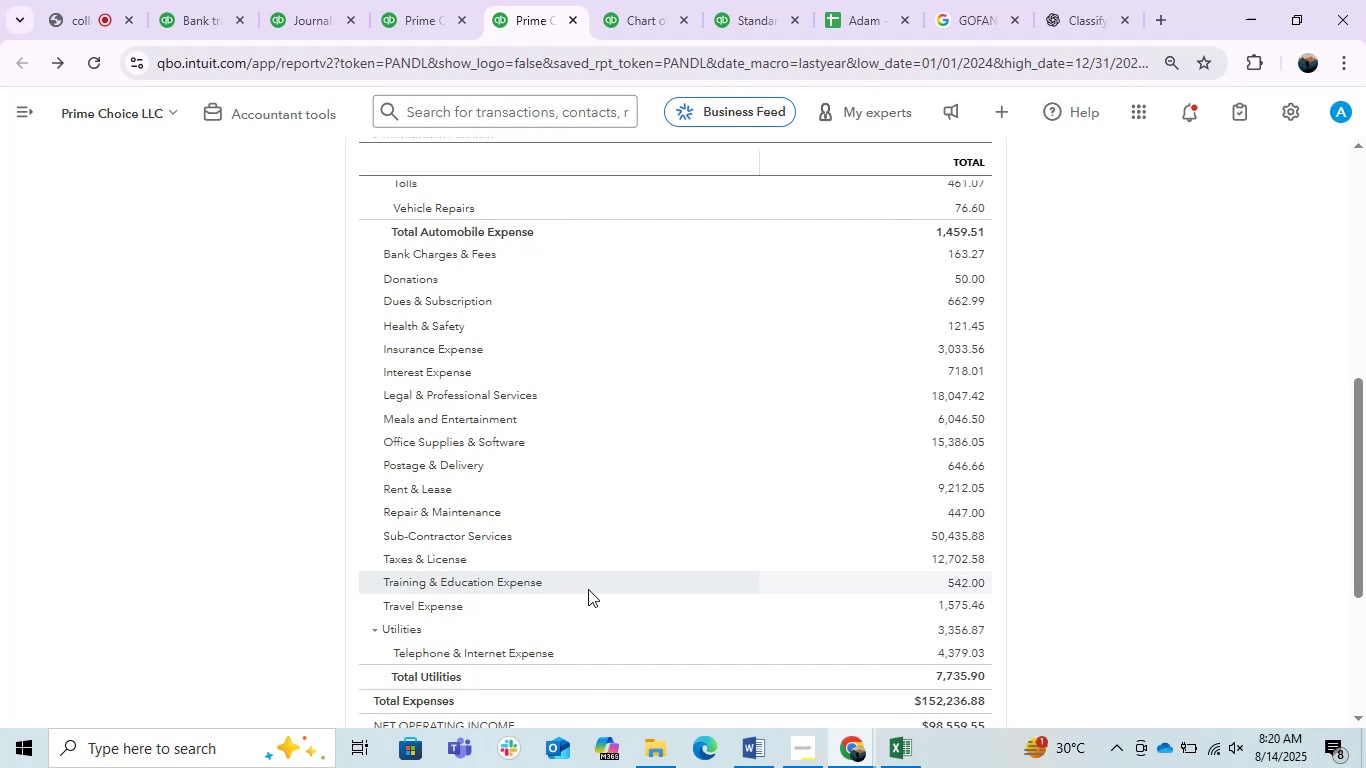 
wait(6.95)
 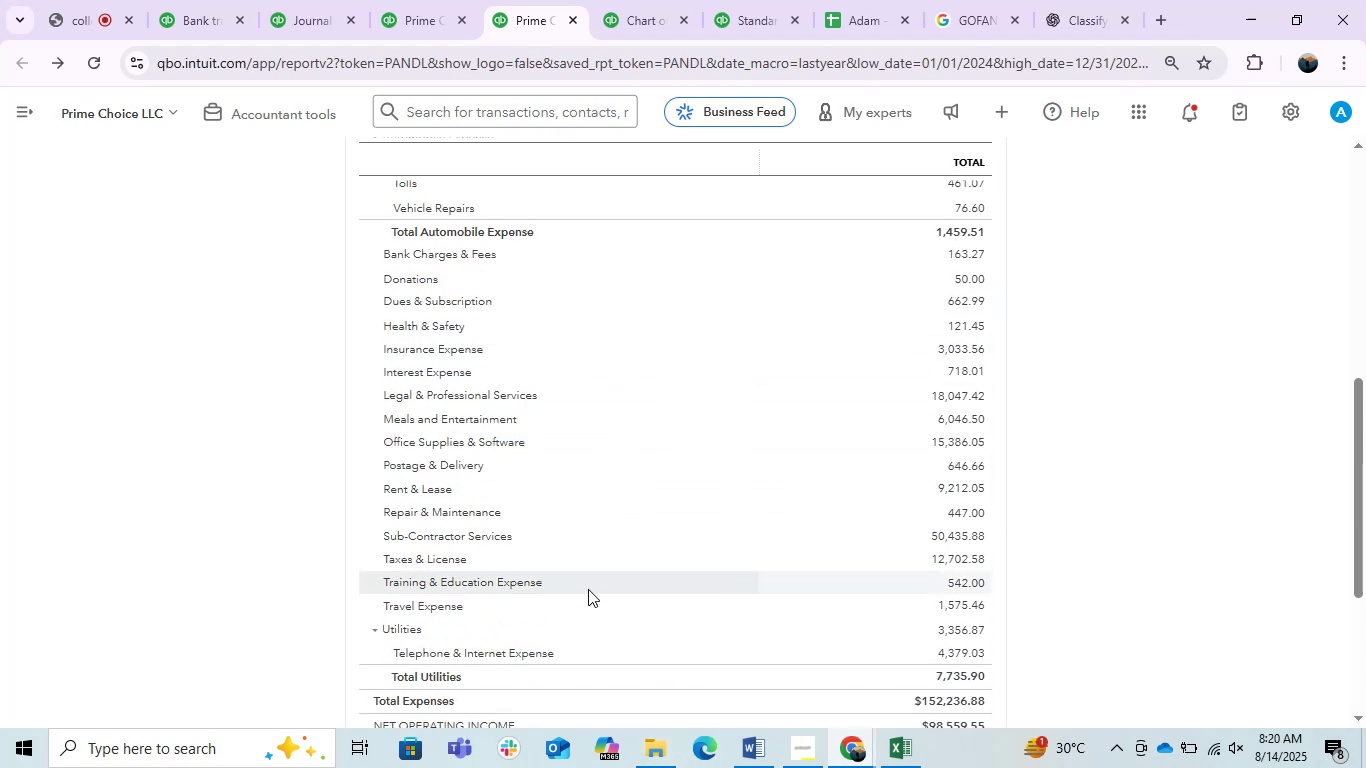 
scroll: coordinate [588, 589], scroll_direction: down, amount: 1.0
 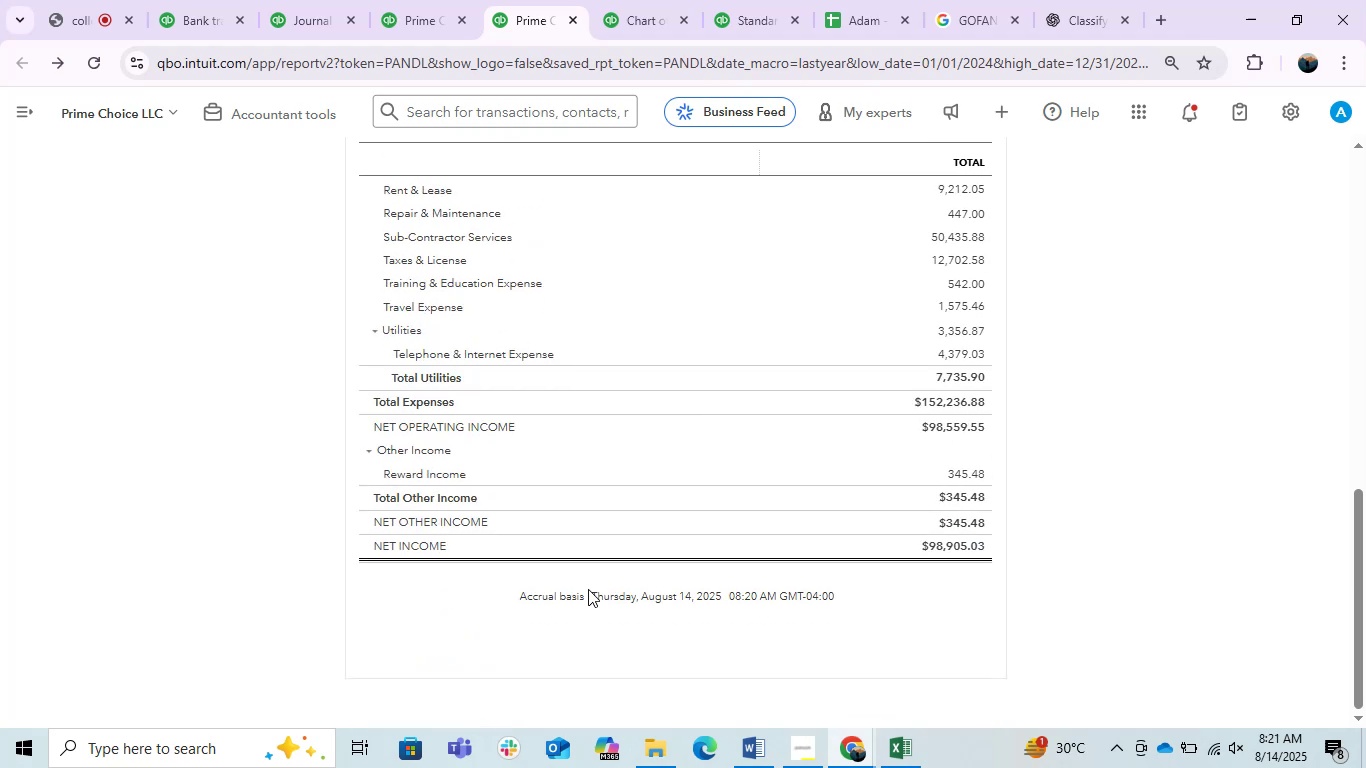 
scroll: coordinate [588, 589], scroll_direction: up, amount: 1.0
 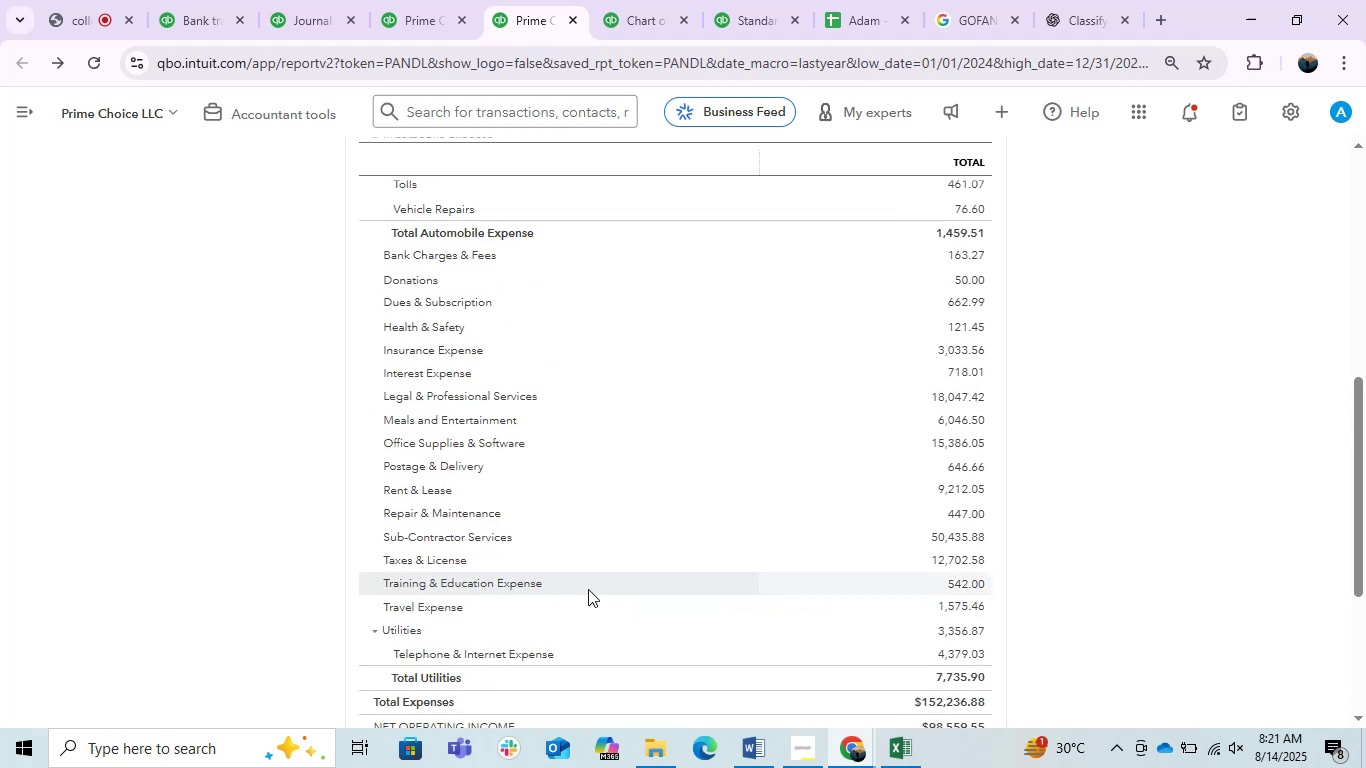 
scroll: coordinate [588, 589], scroll_direction: down, amount: 1.0
 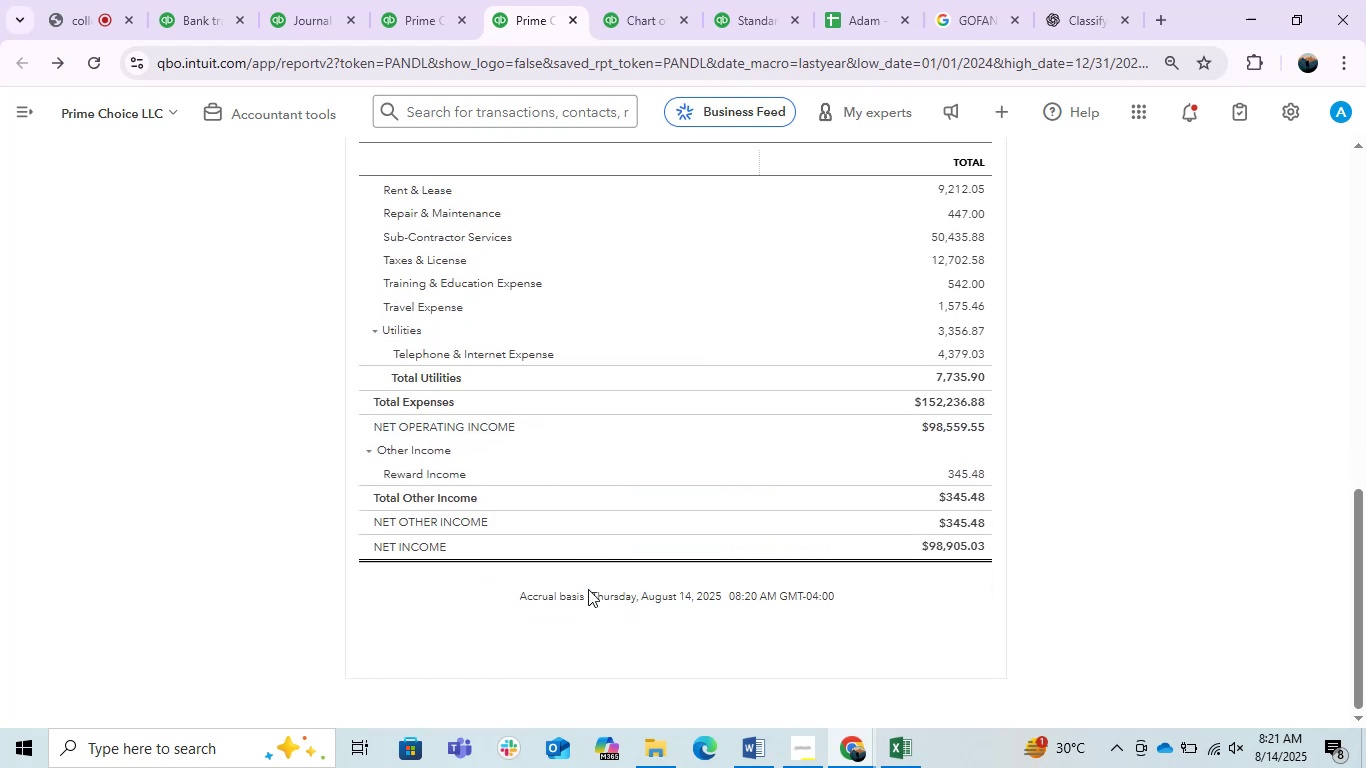 
scroll: coordinate [588, 589], scroll_direction: up, amount: 2.0
 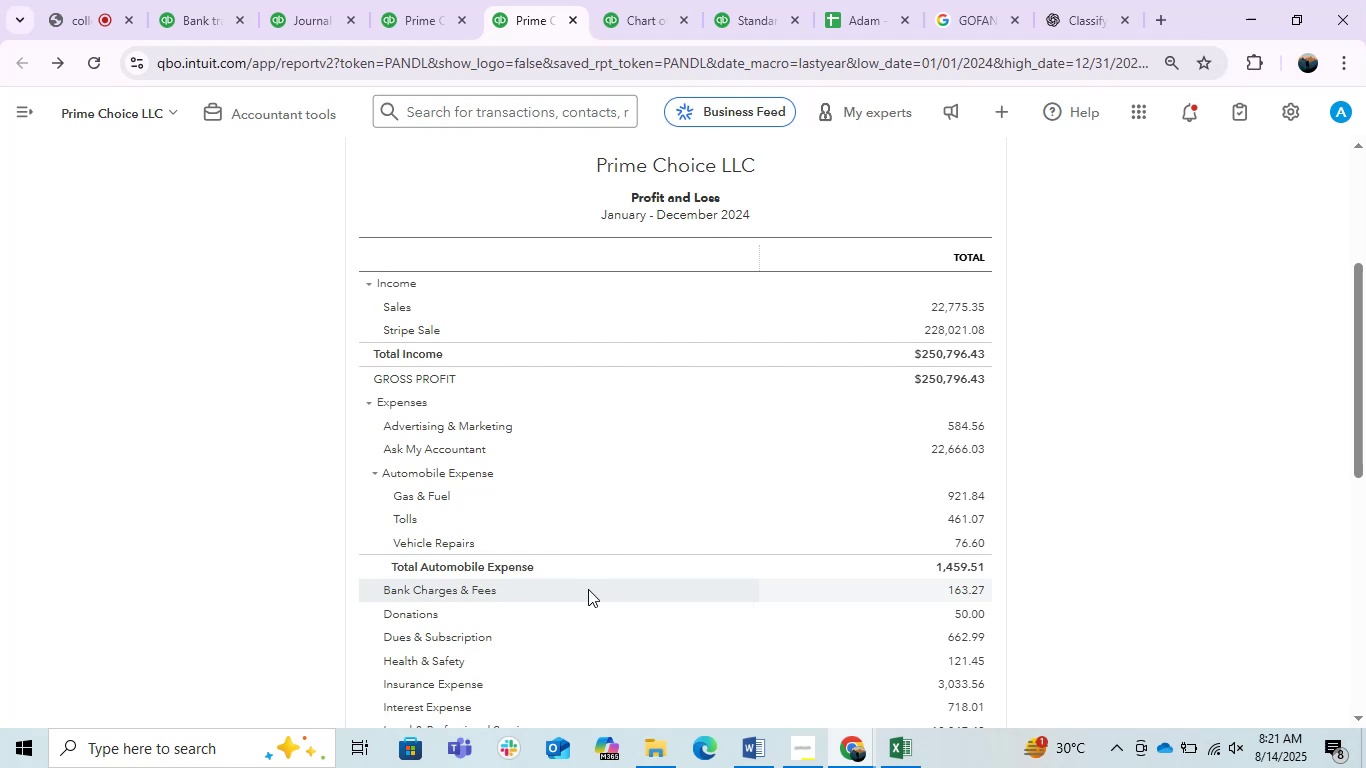 
wait(5.2)
 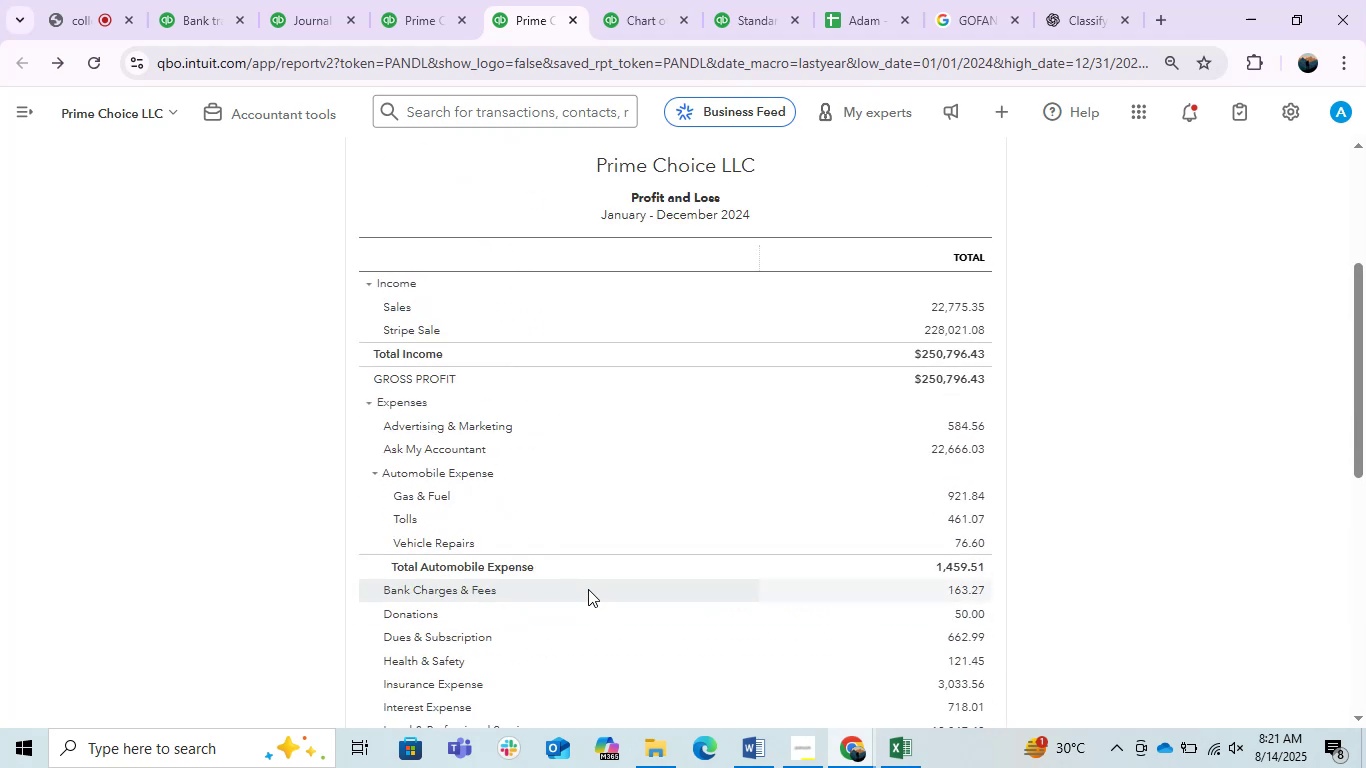 
scroll: coordinate [588, 589], scroll_direction: down, amount: 1.0
 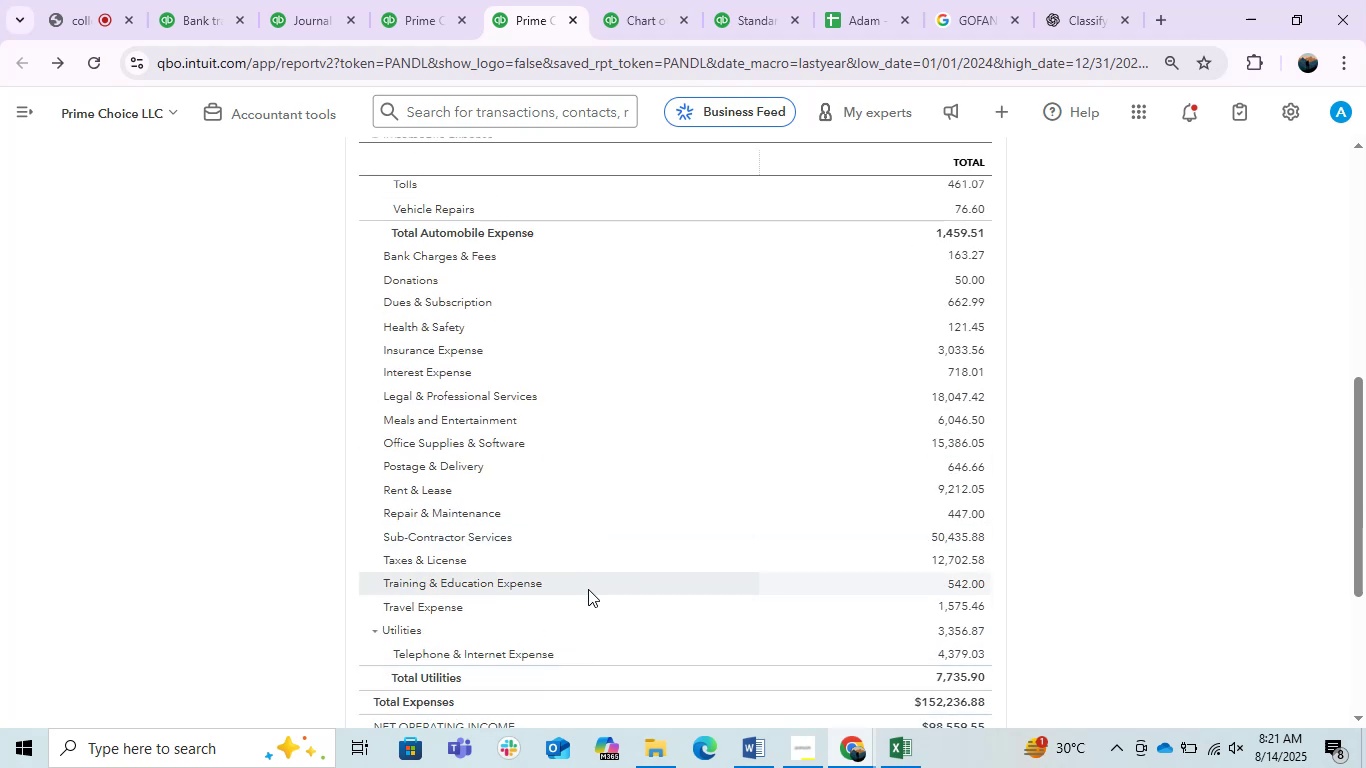 
wait(7.27)
 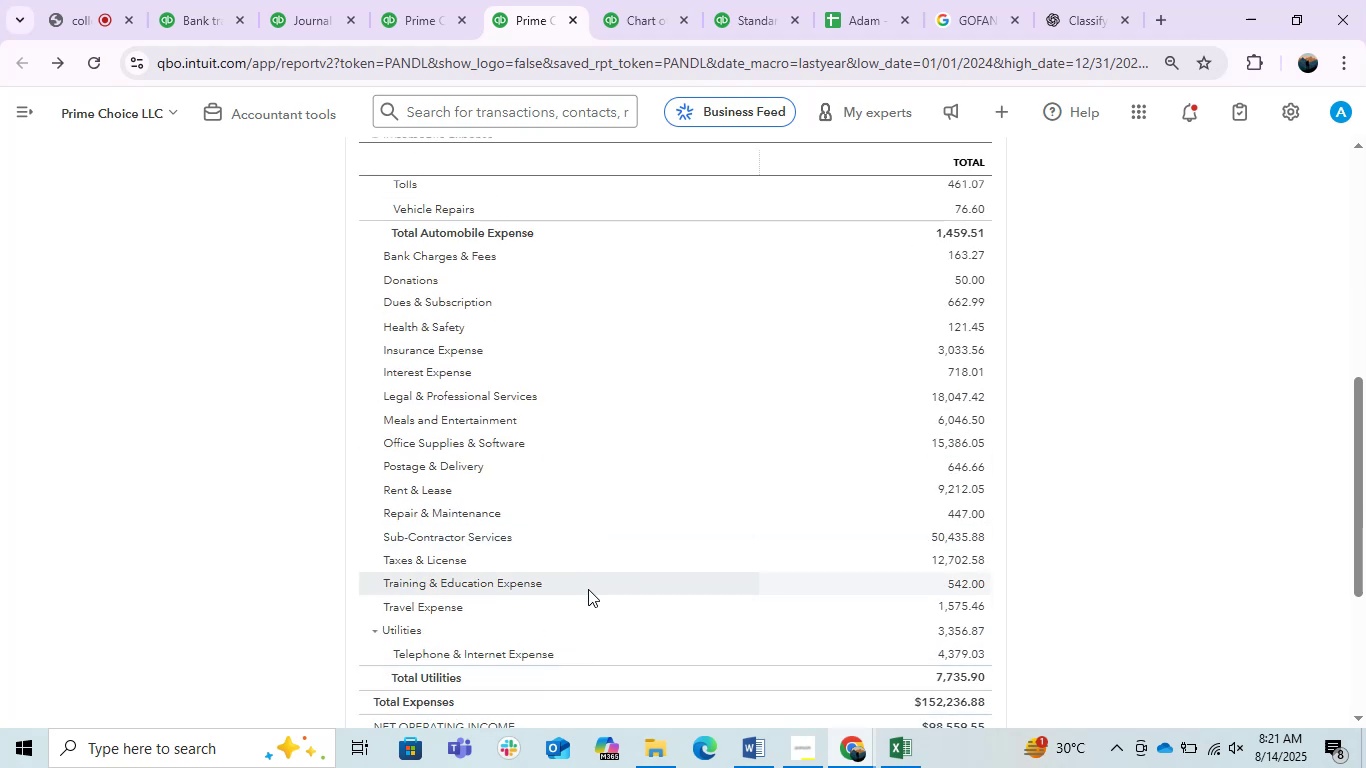 
scroll: coordinate [329, 552], scroll_direction: down, amount: 5.0
 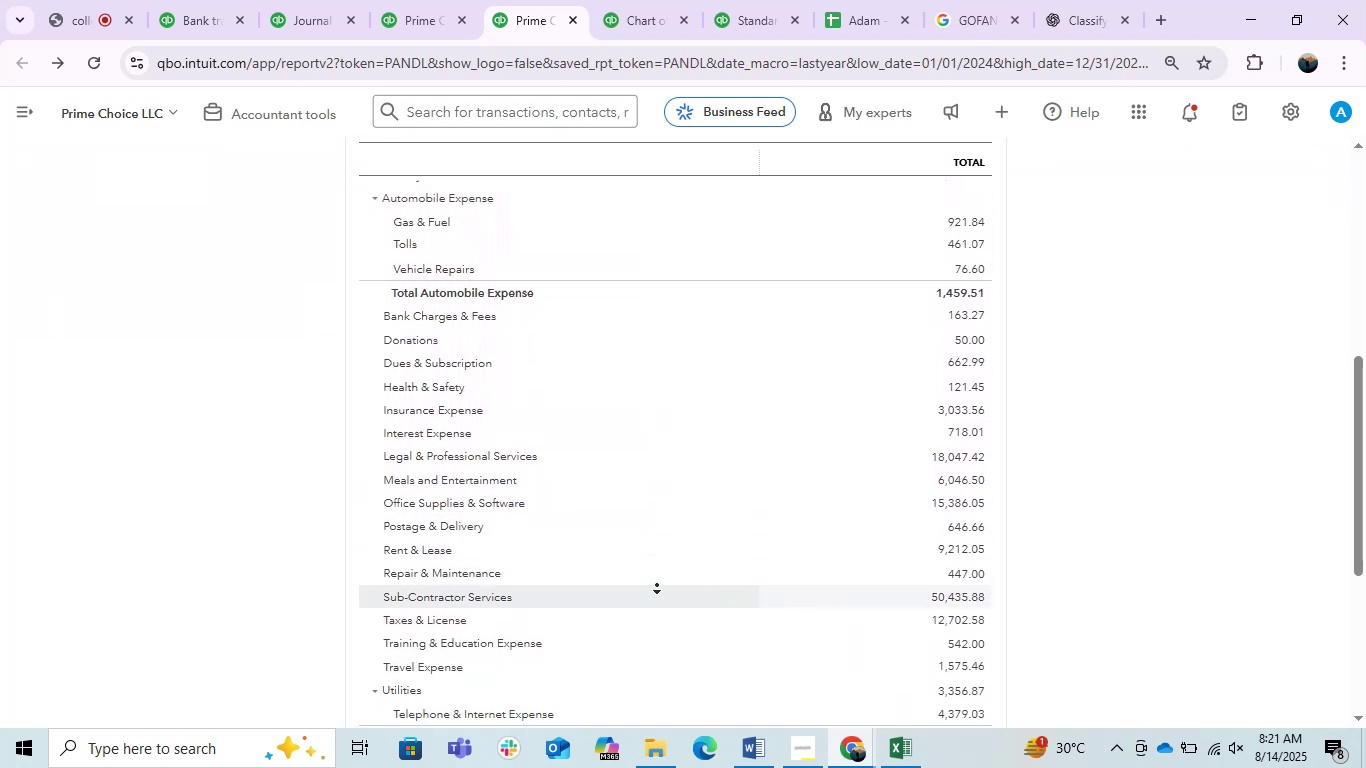 
wait(16.31)
 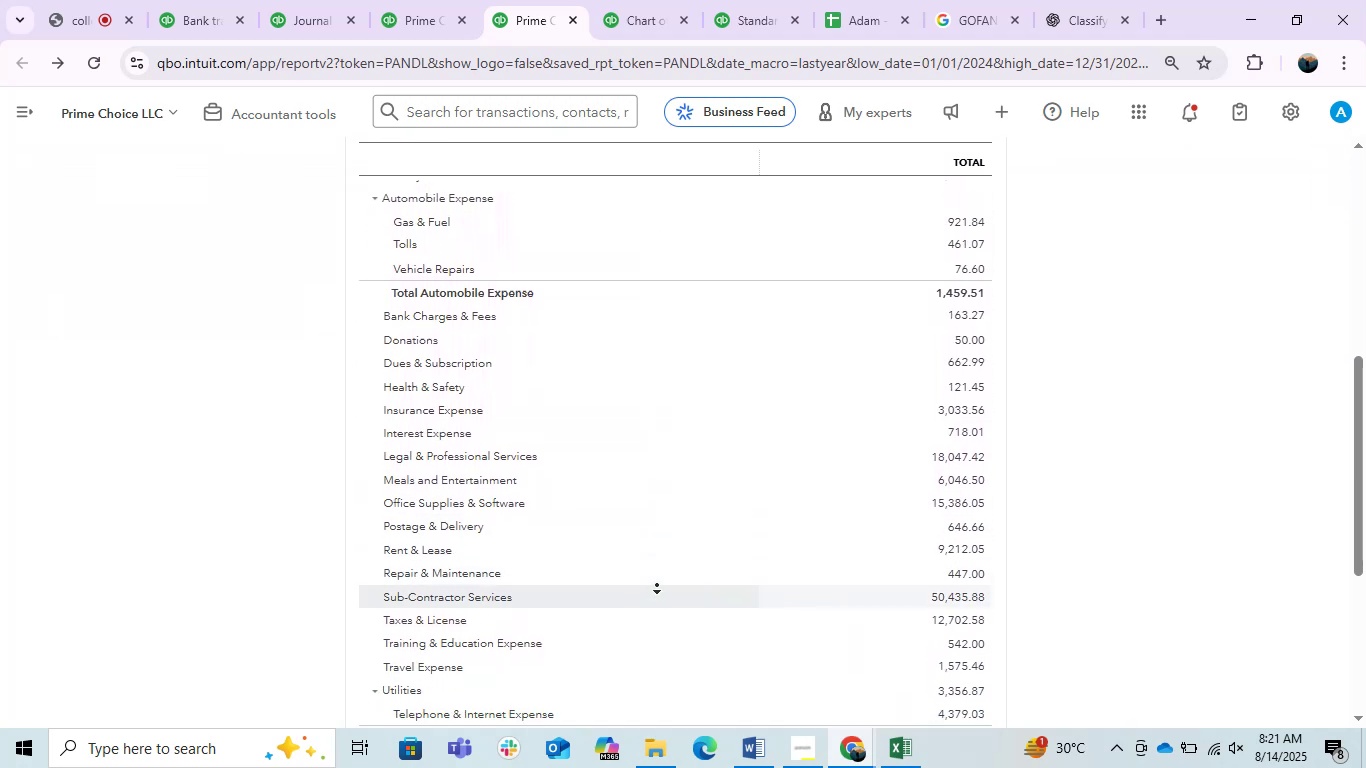 
scroll: coordinate [657, 585], scroll_direction: up, amount: 1.0
 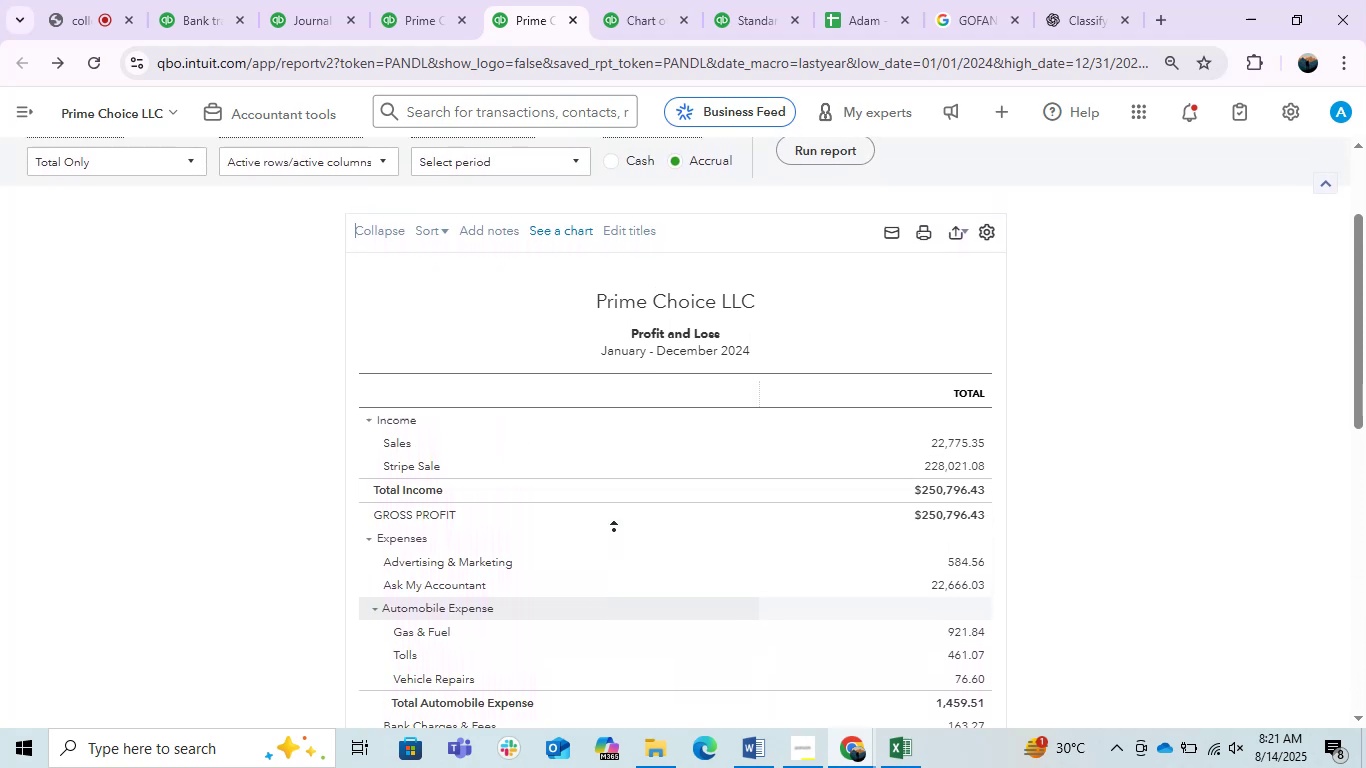 
wait(8.97)
 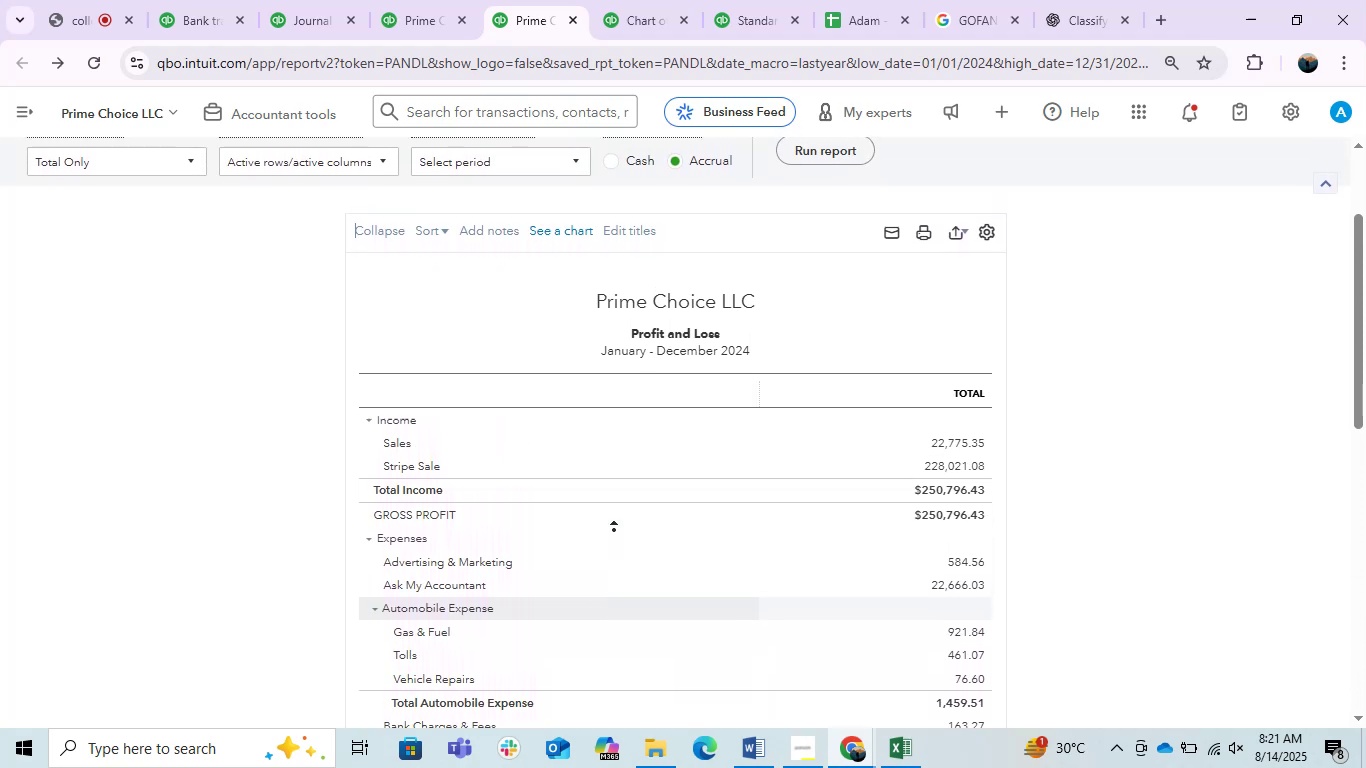 
mouse_move([588, 575])
 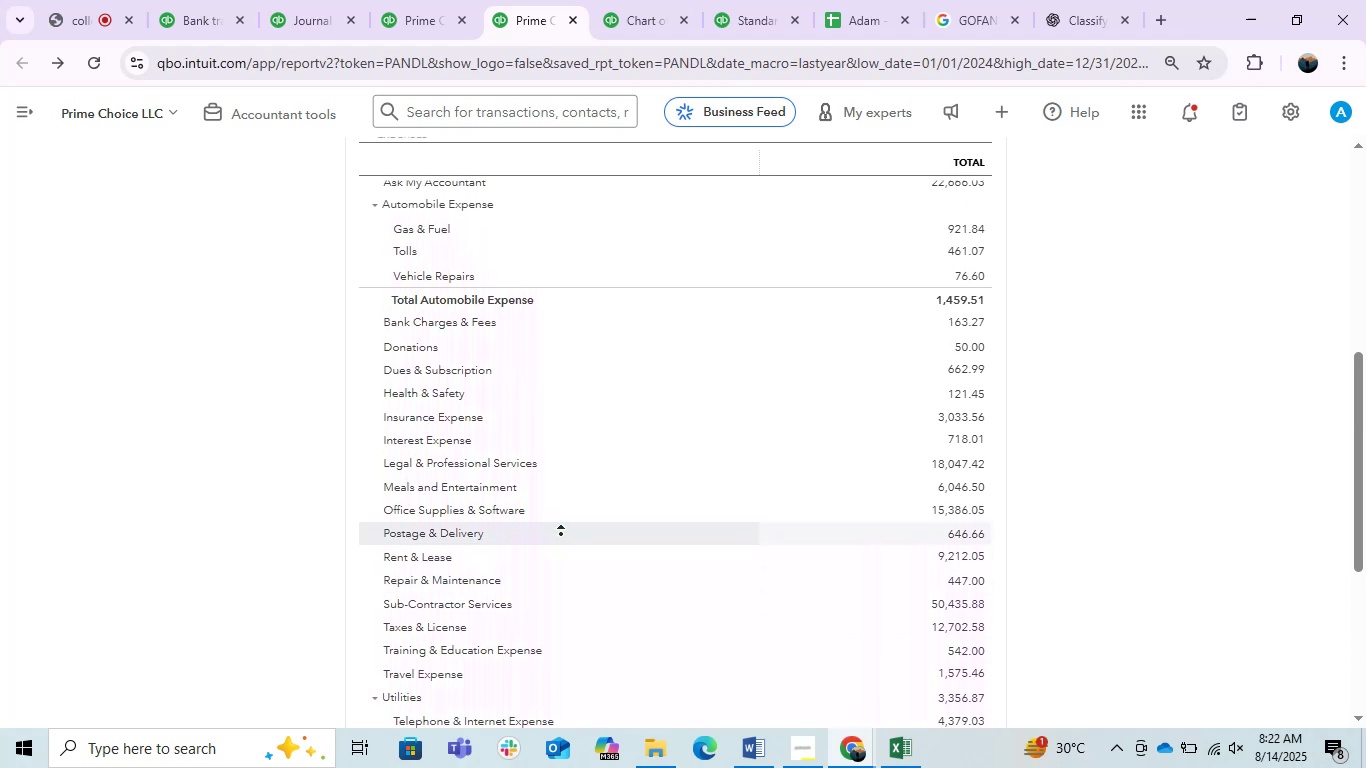 
wait(31.54)
 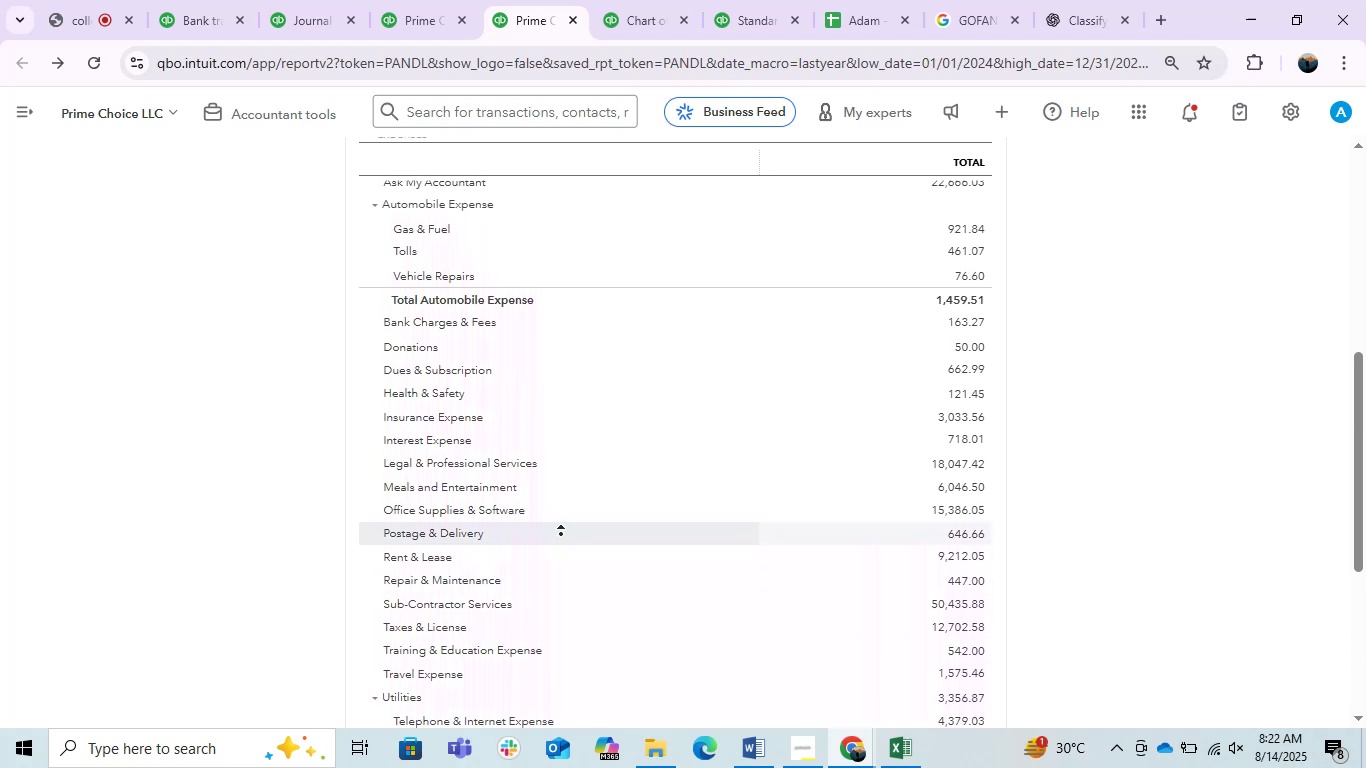 
scroll: coordinate [561, 534], scroll_direction: up, amount: 6.0
 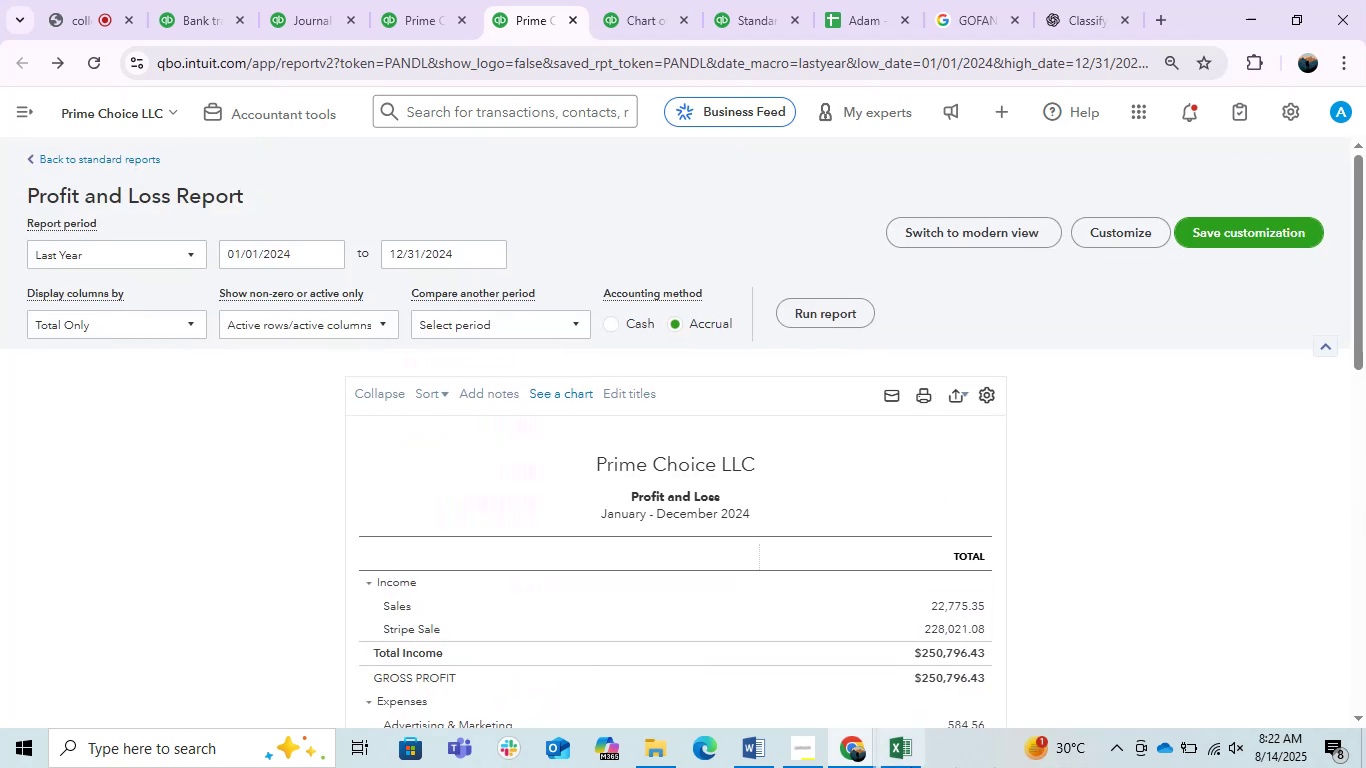 
left_click([900, 753])
 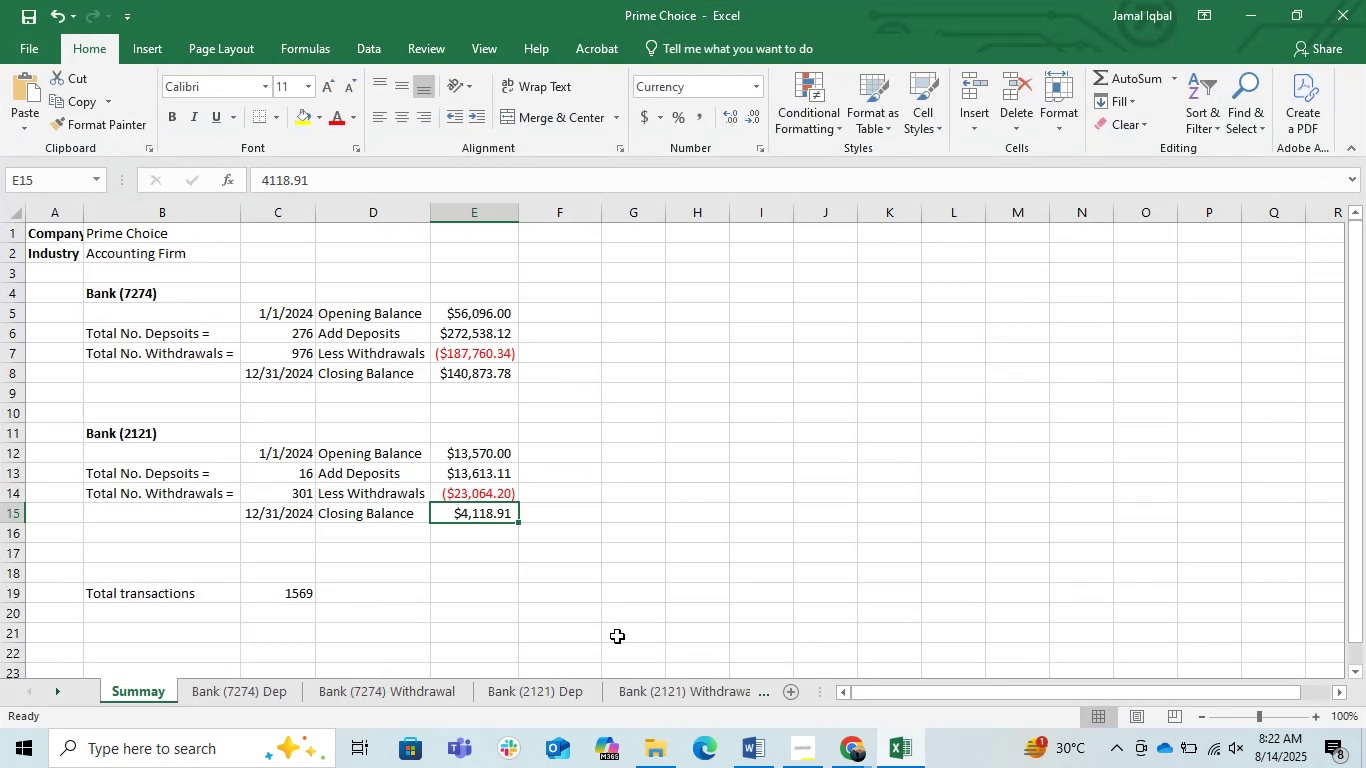 
left_click([566, 564])
 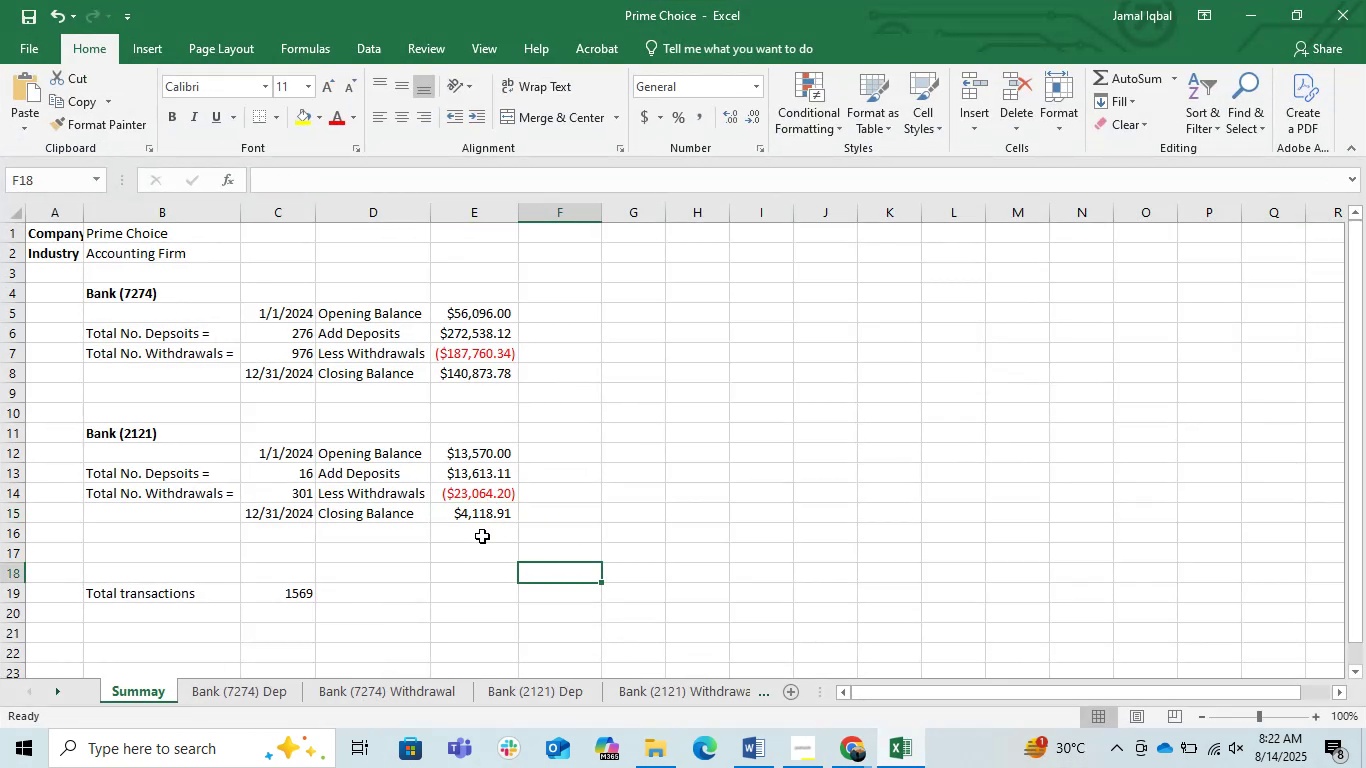 
left_click([495, 516])
 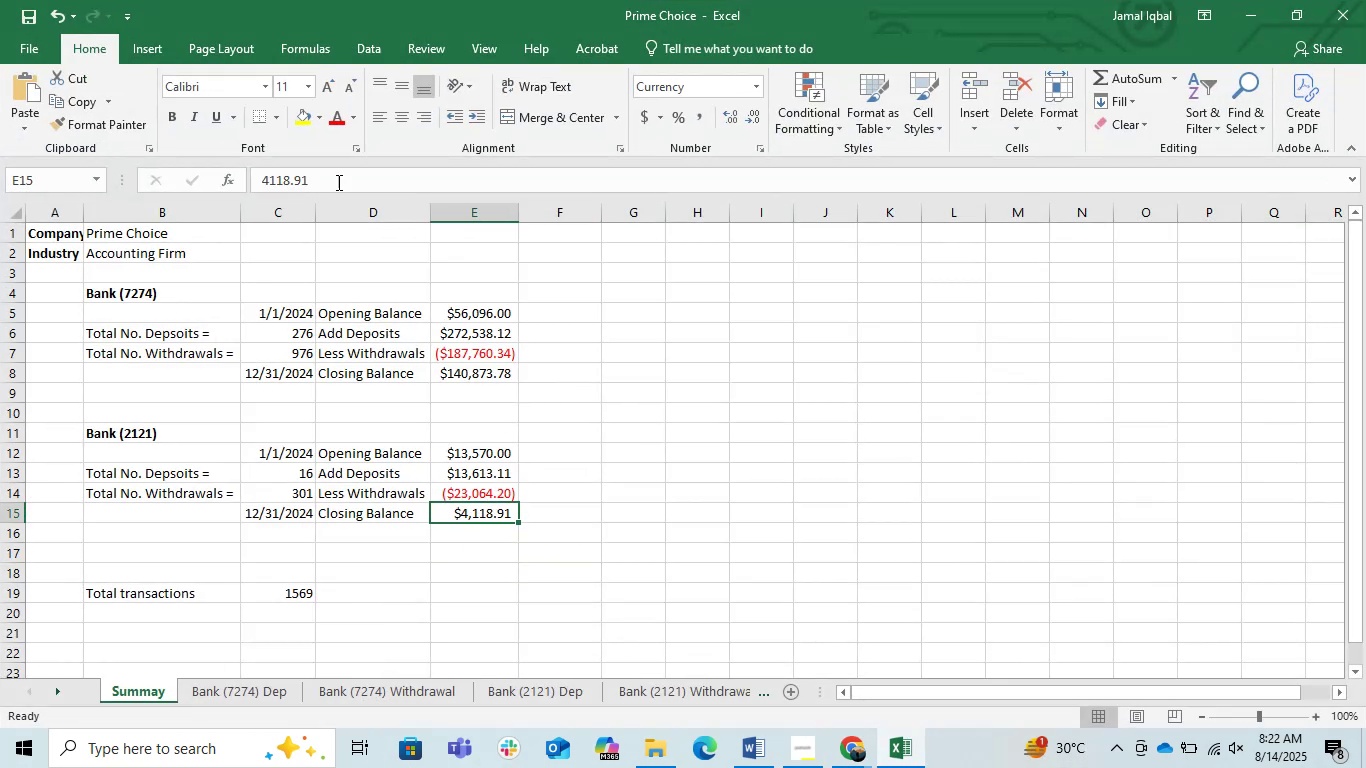 
left_click_drag(start_coordinate=[338, 173], to_coordinate=[236, 166])
 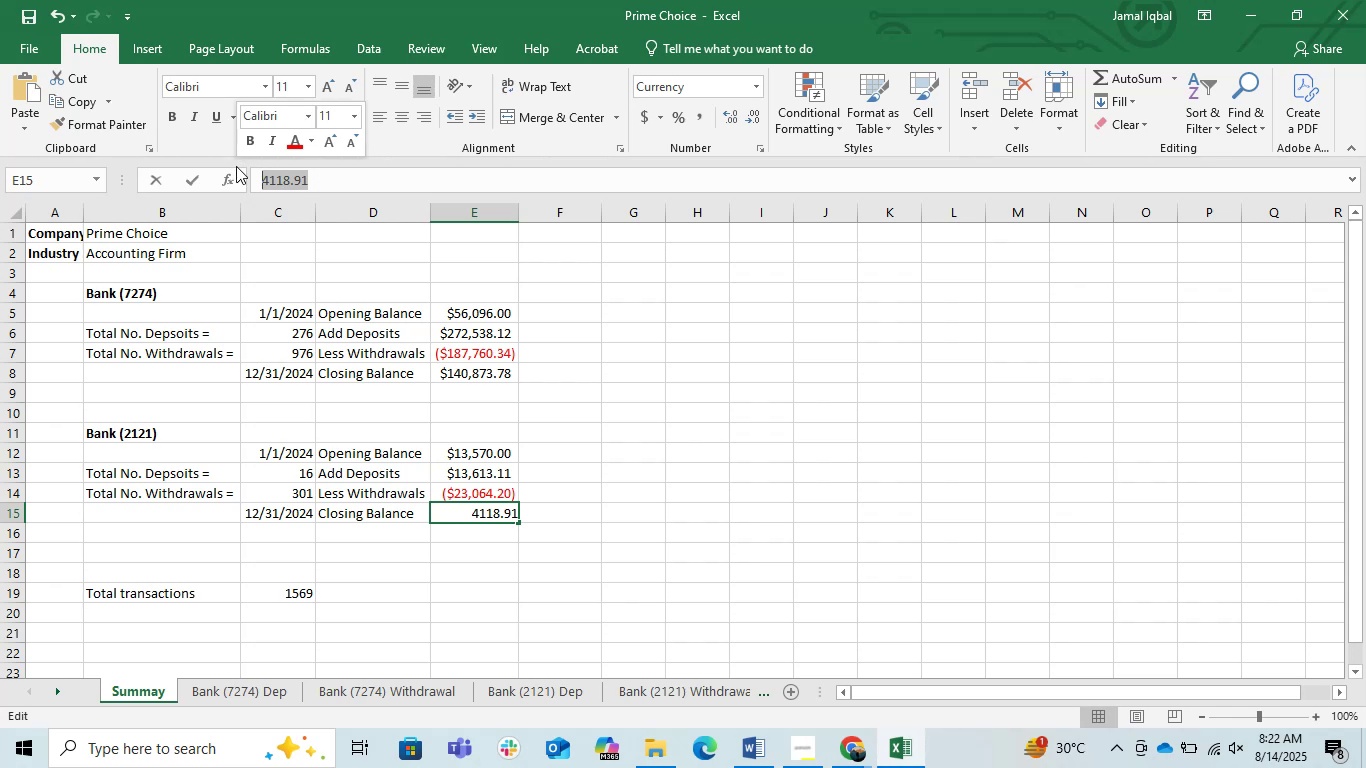 
key(Control+C)
 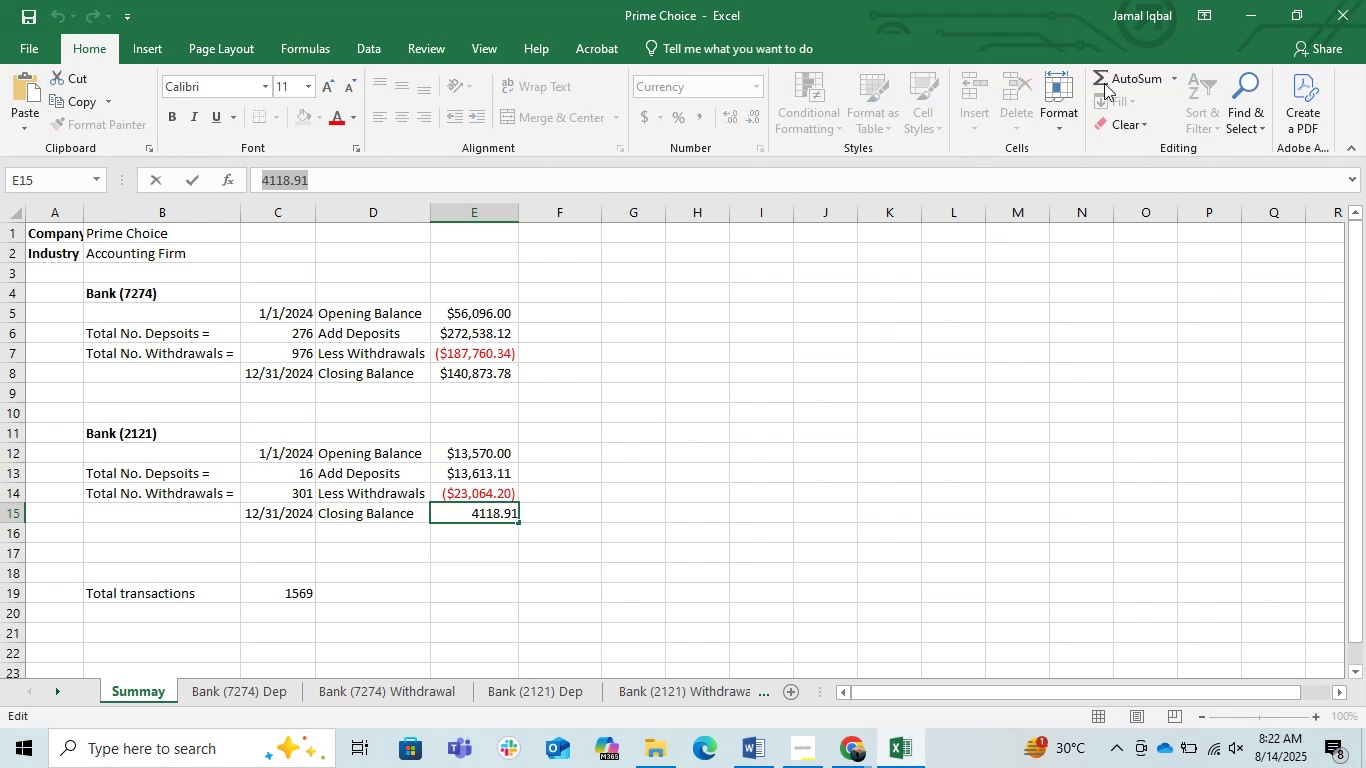 
key(Control+C)
 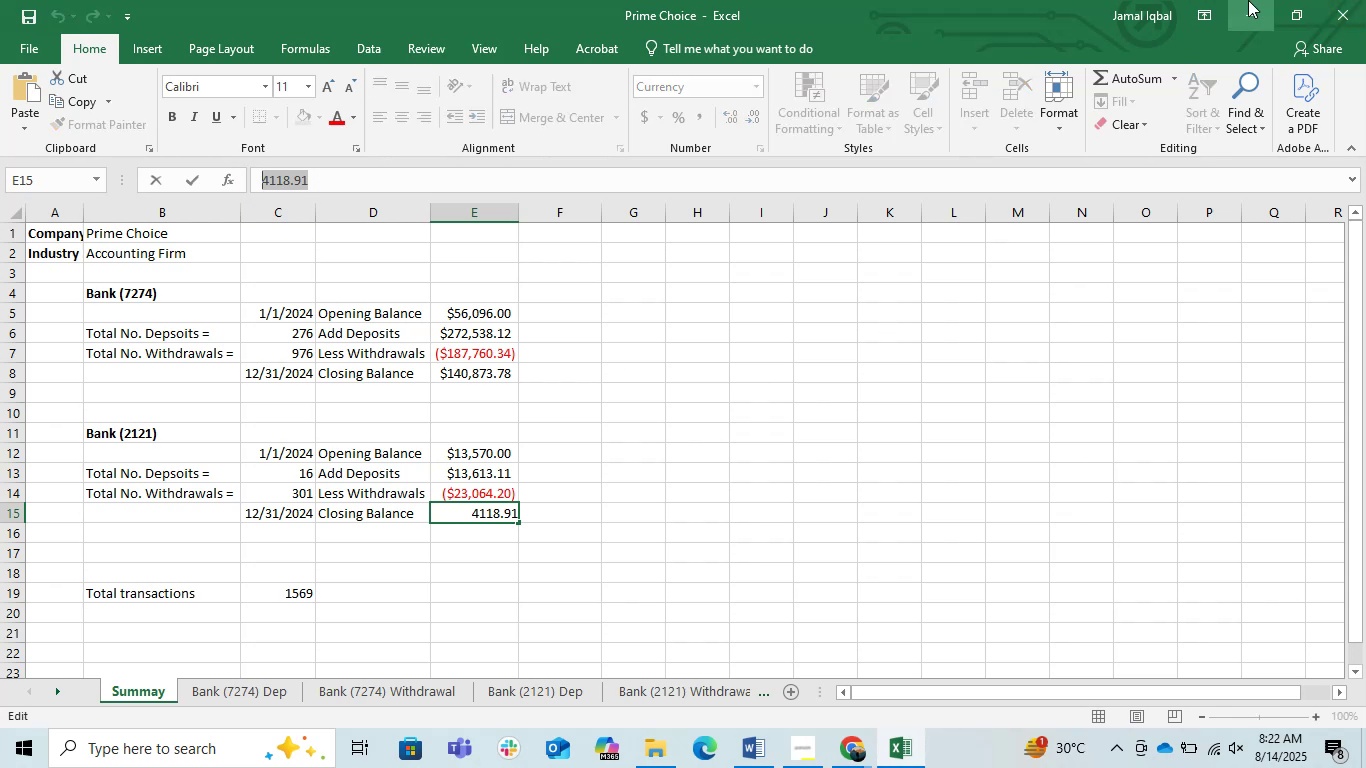 
left_click([1246, 0])
 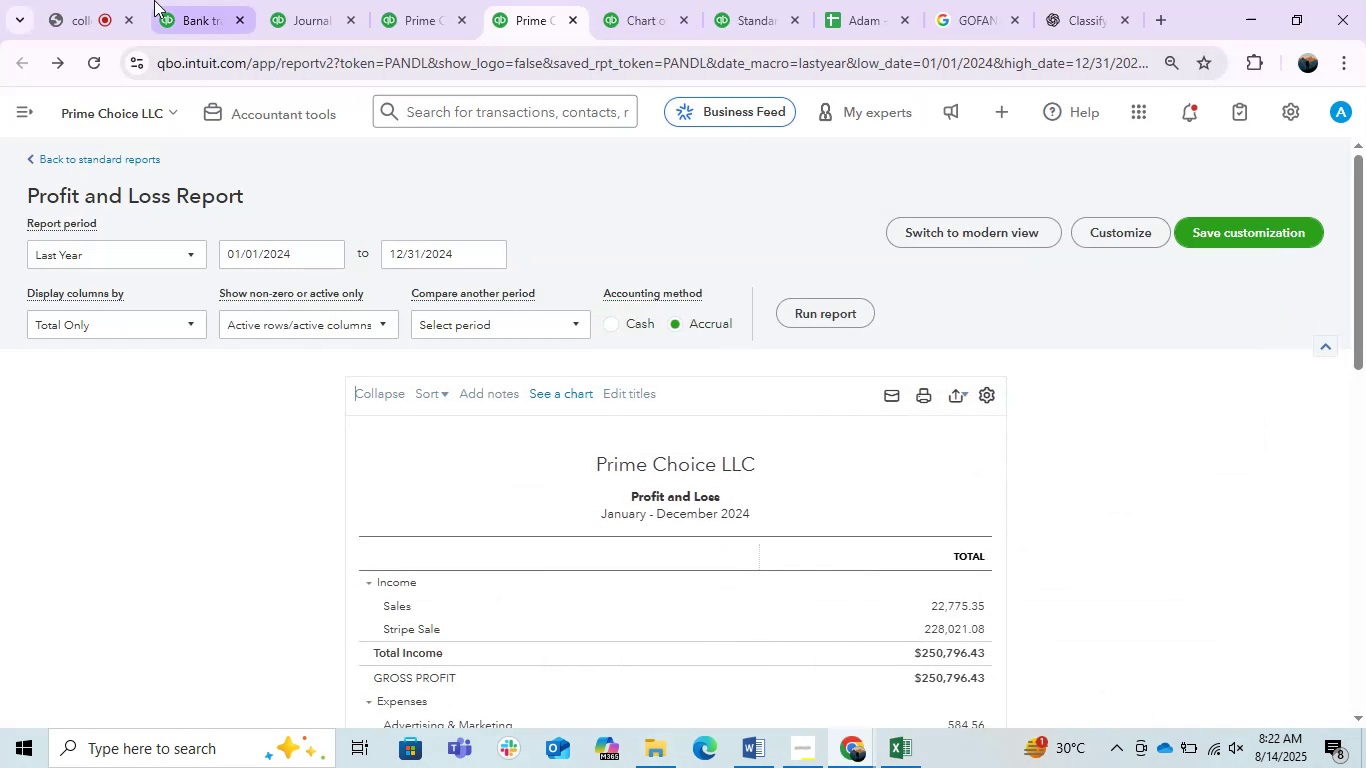 
left_click([190, 0])
 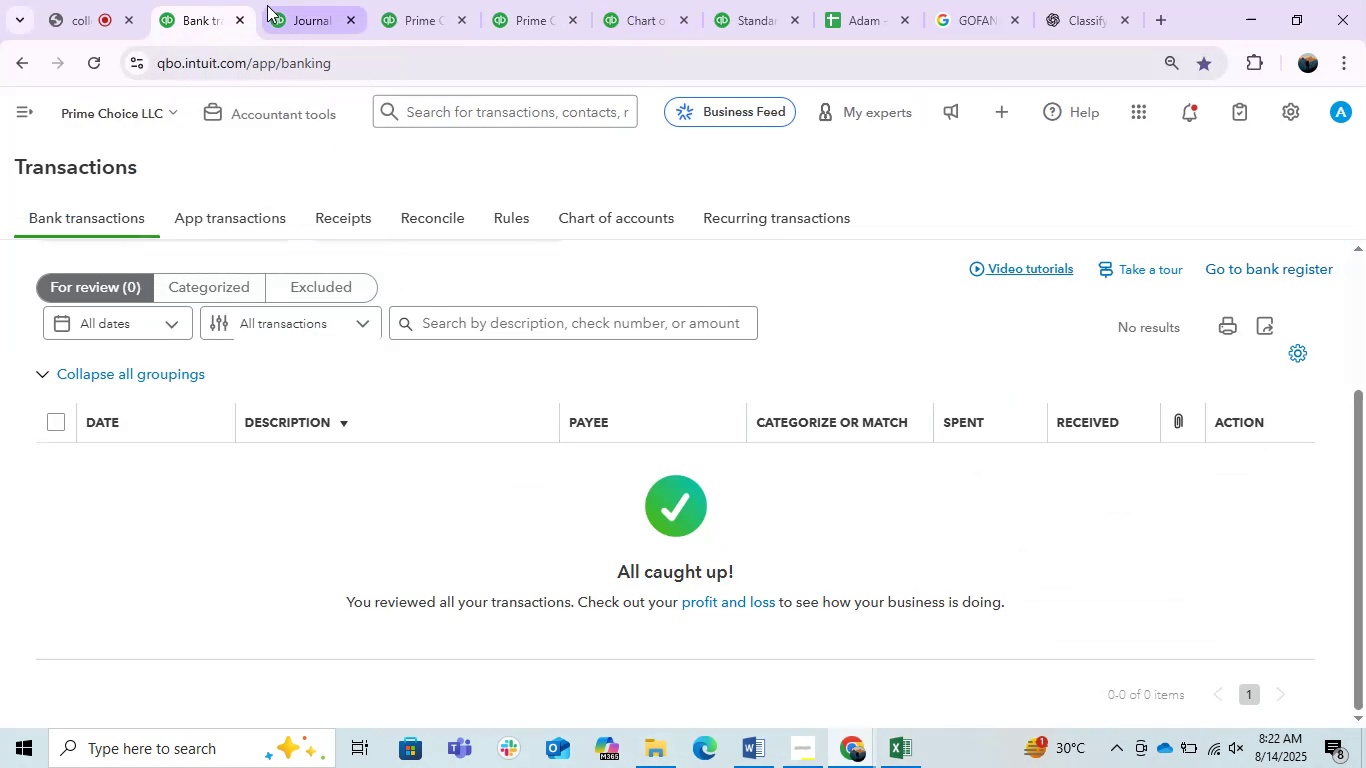 
left_click([316, 2])
 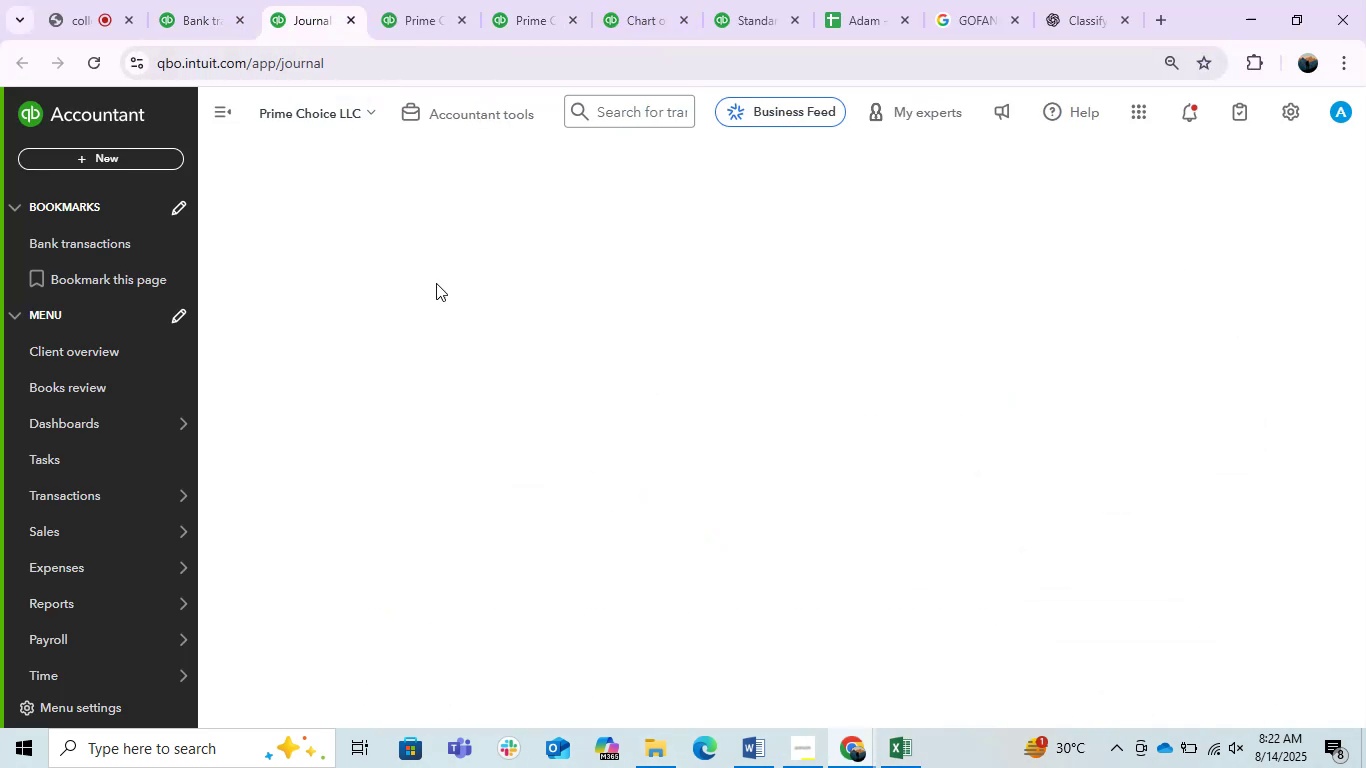 
left_click([404, 0])
 